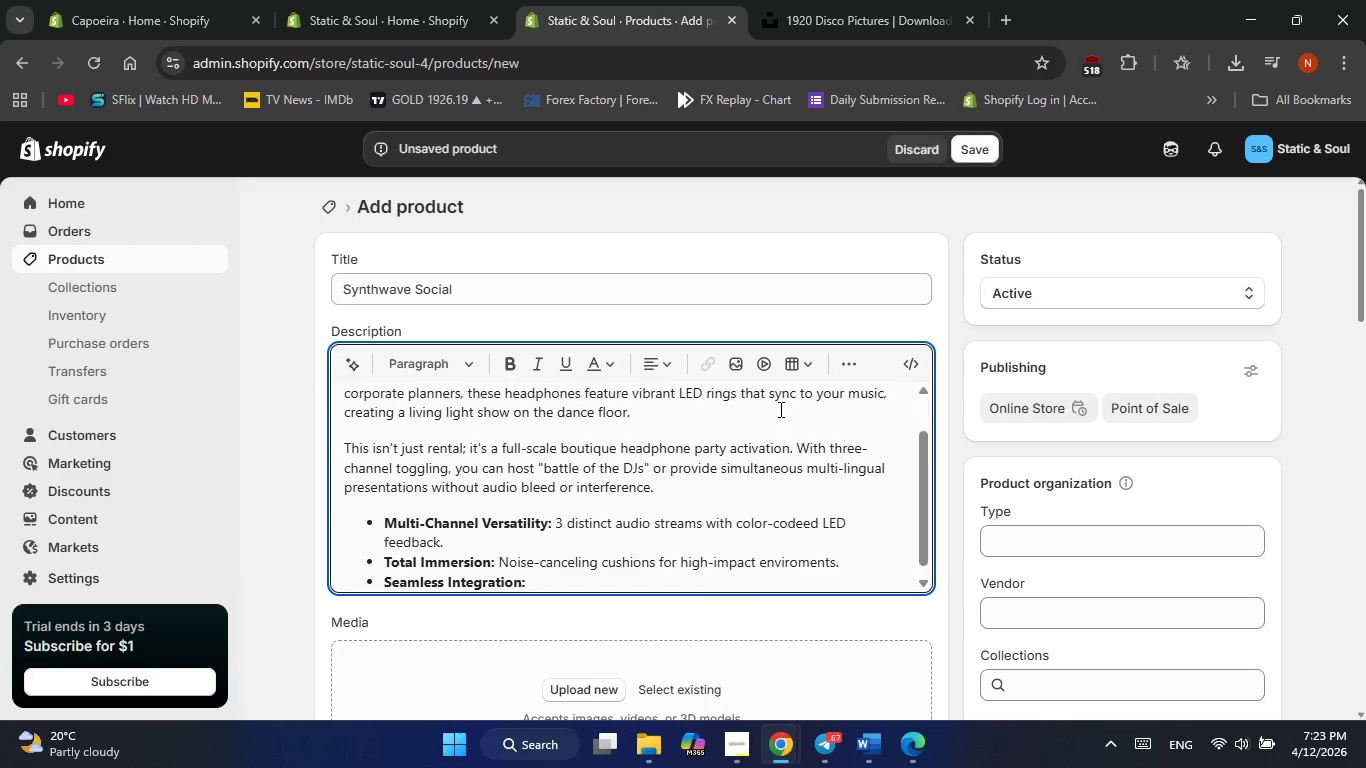 
type(Professional )
key(Backspace)
type(-grade transmitters compatible with all DJ and AV setups.)
 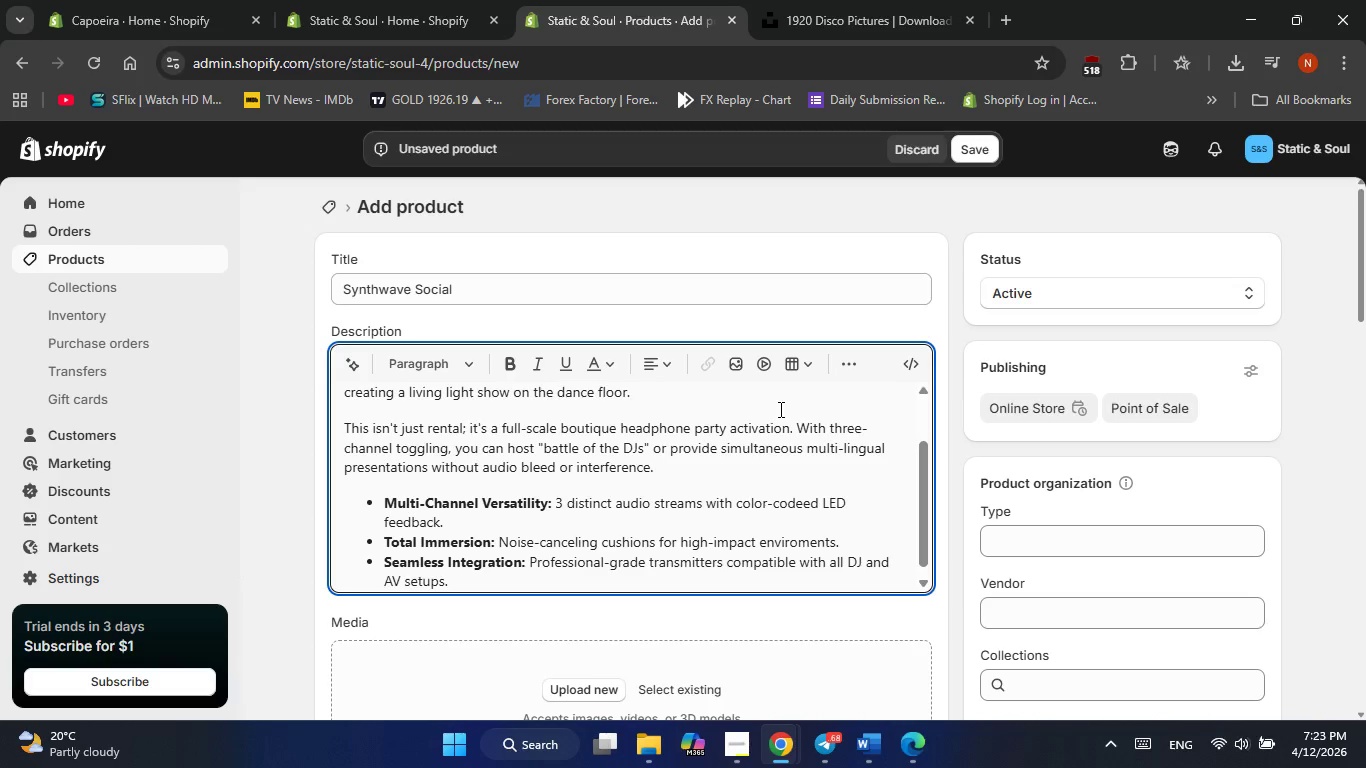 
wait(14.16)
 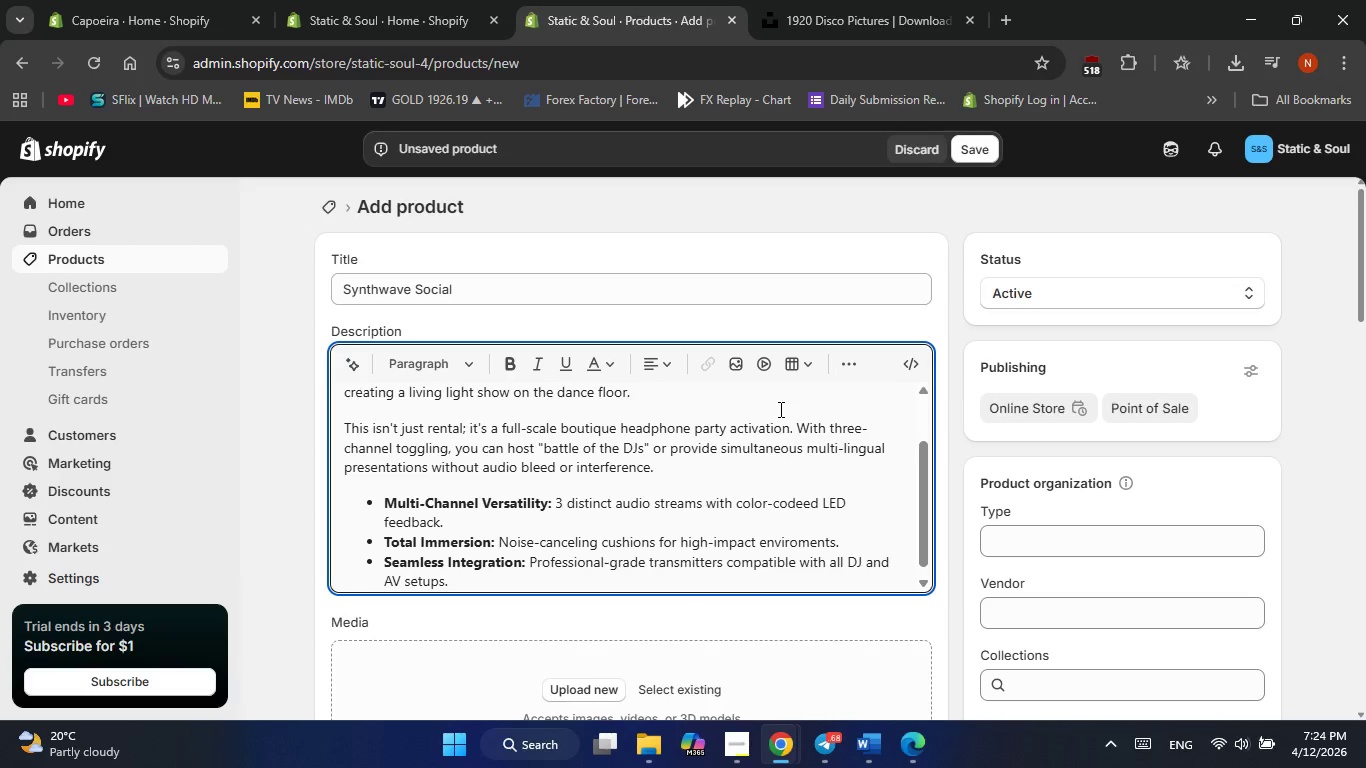 
left_click([1072, 547])
 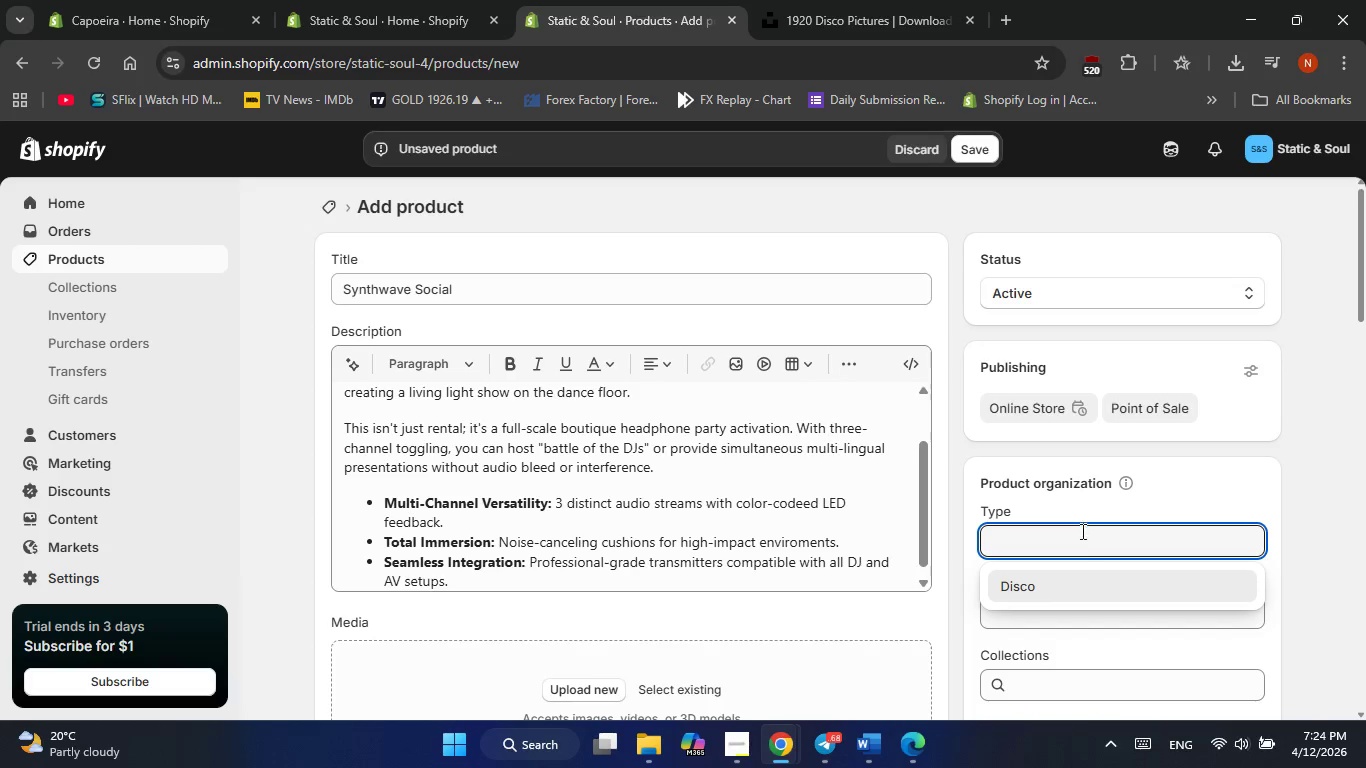 
left_click([1090, 596])
 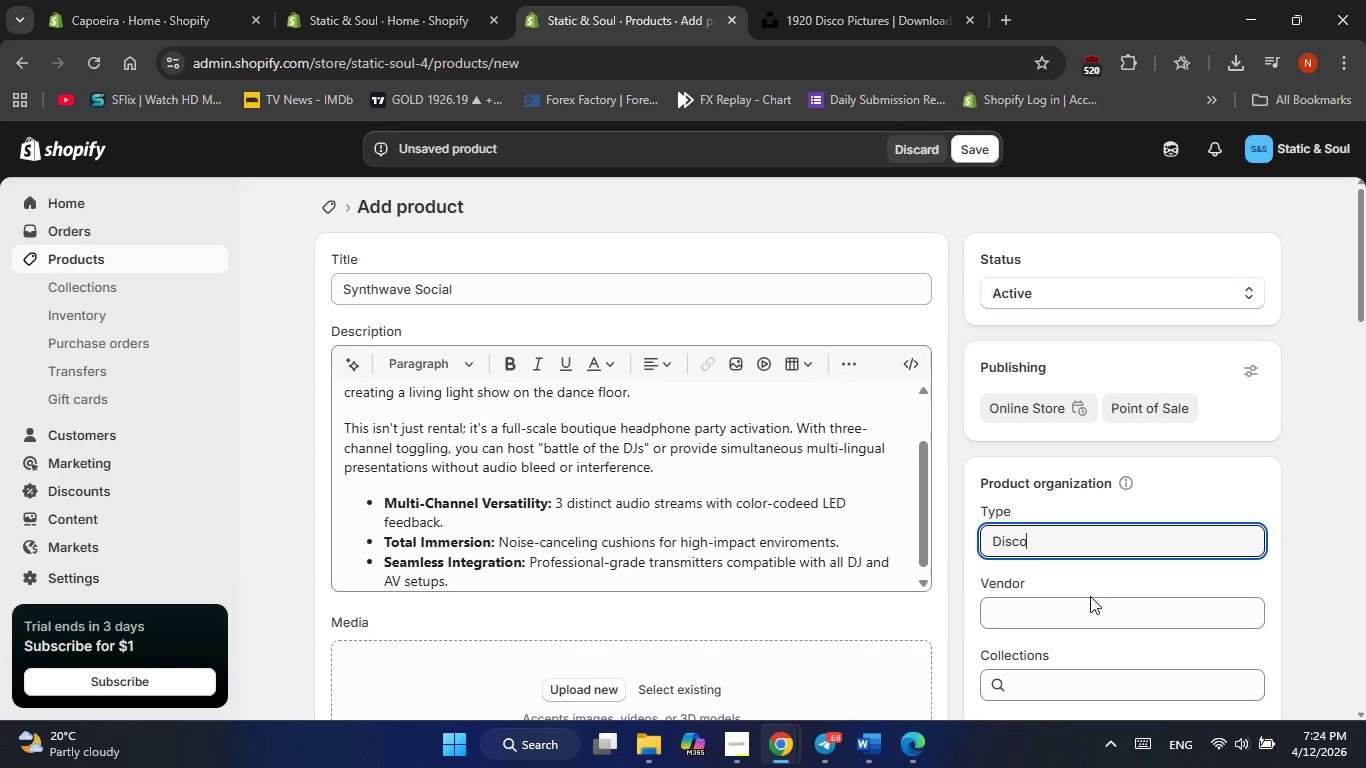 
scroll: coordinate [1090, 596], scroll_direction: down, amount: 2.0
 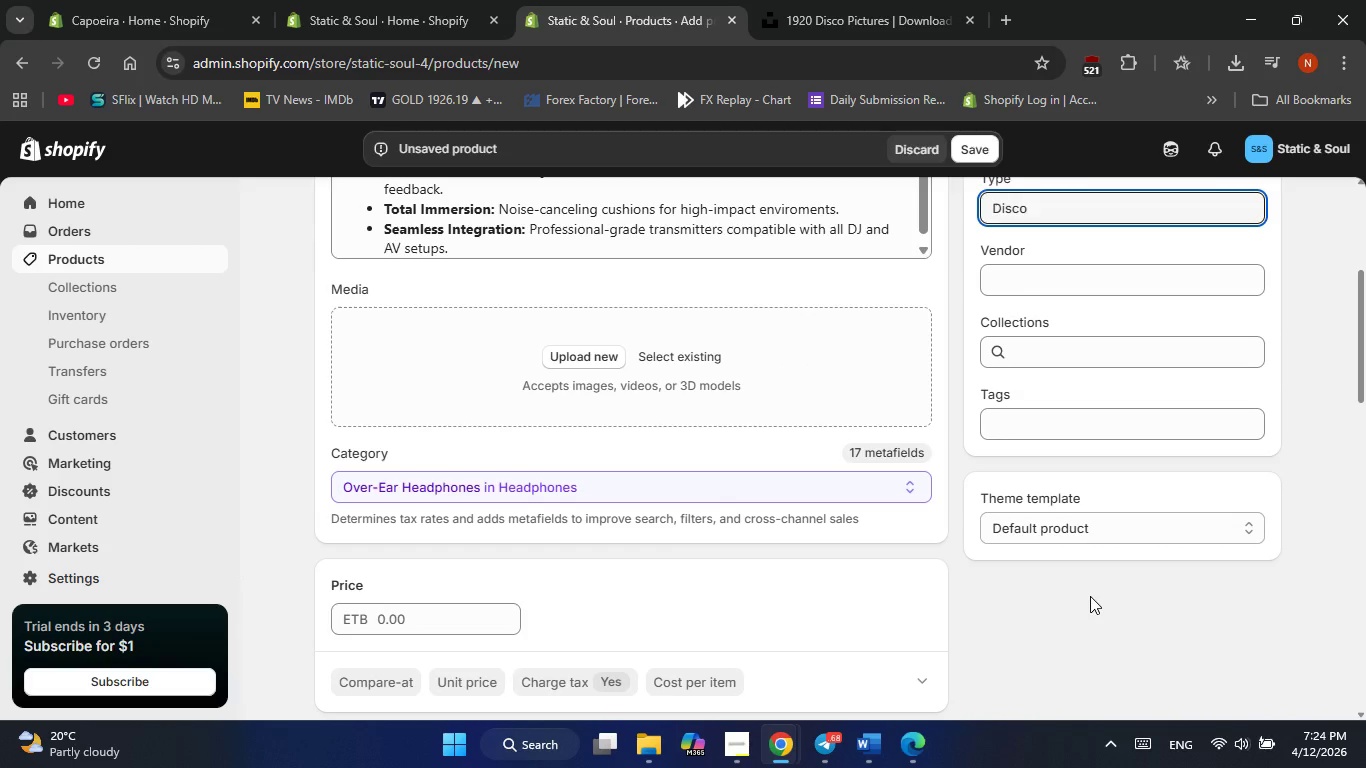 
wait(9.85)
 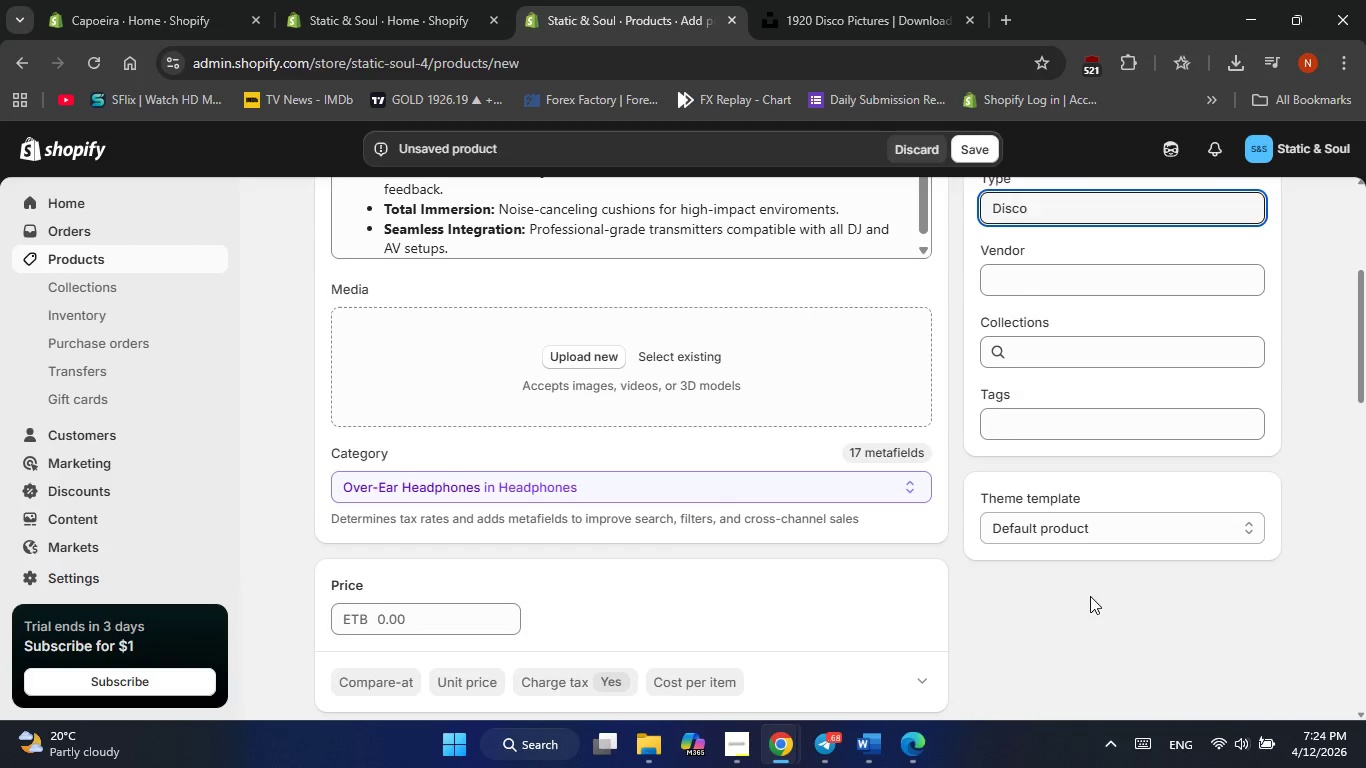 
left_click([1078, 424])
 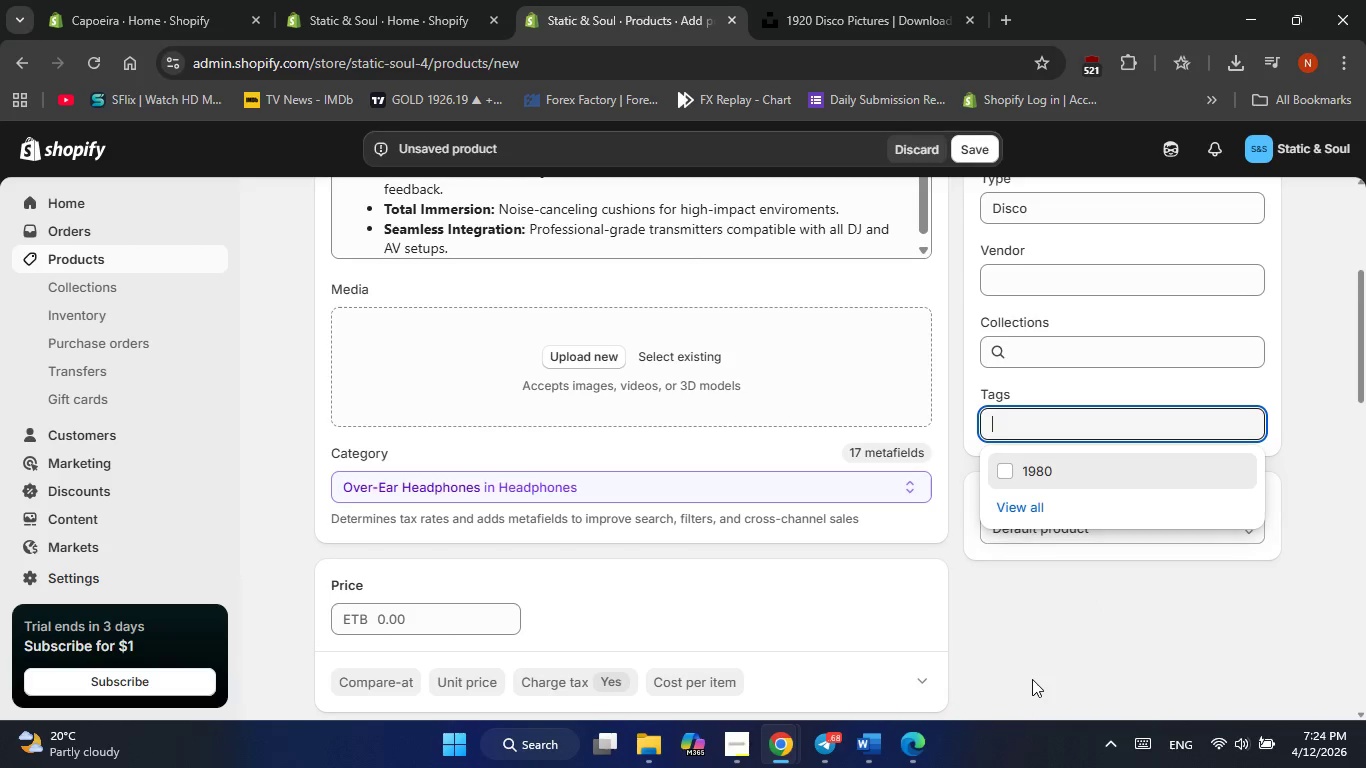 
left_click([1032, 679])
 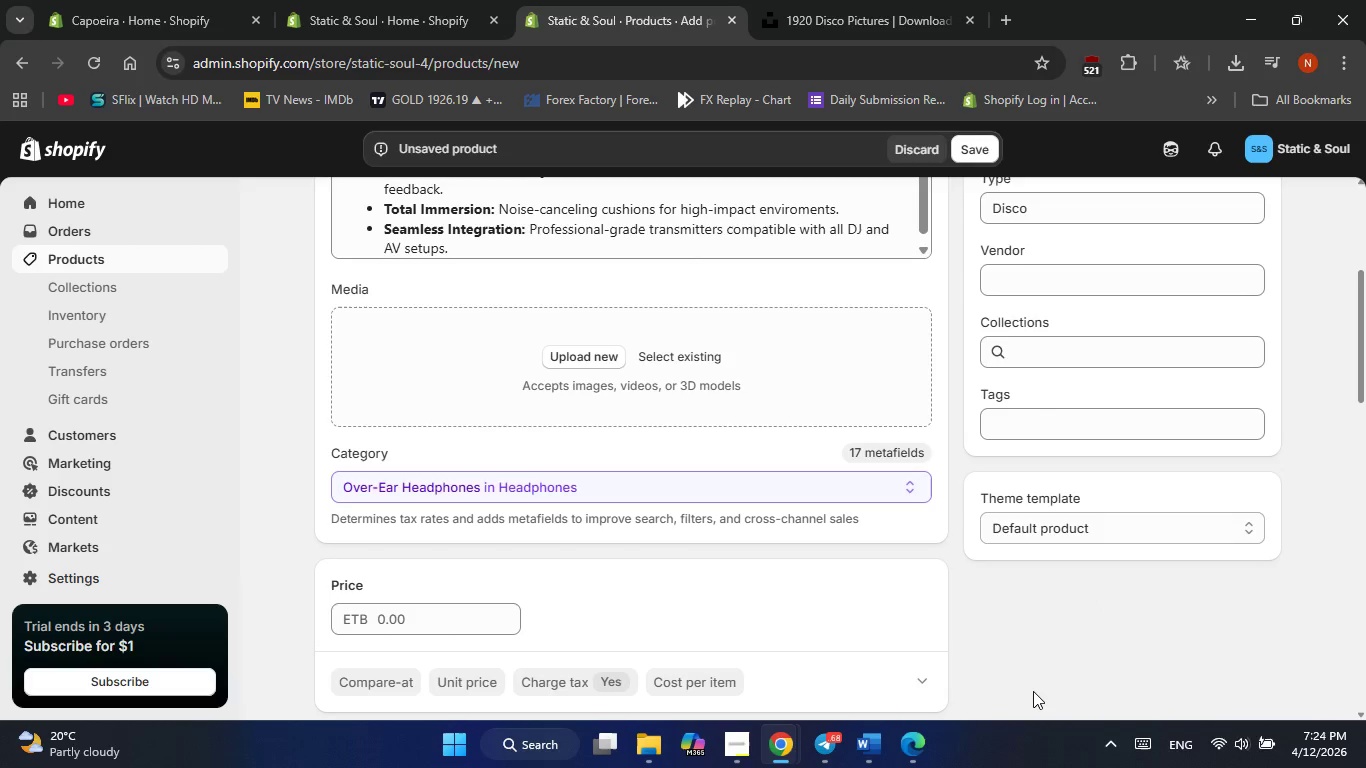 
type(80)
 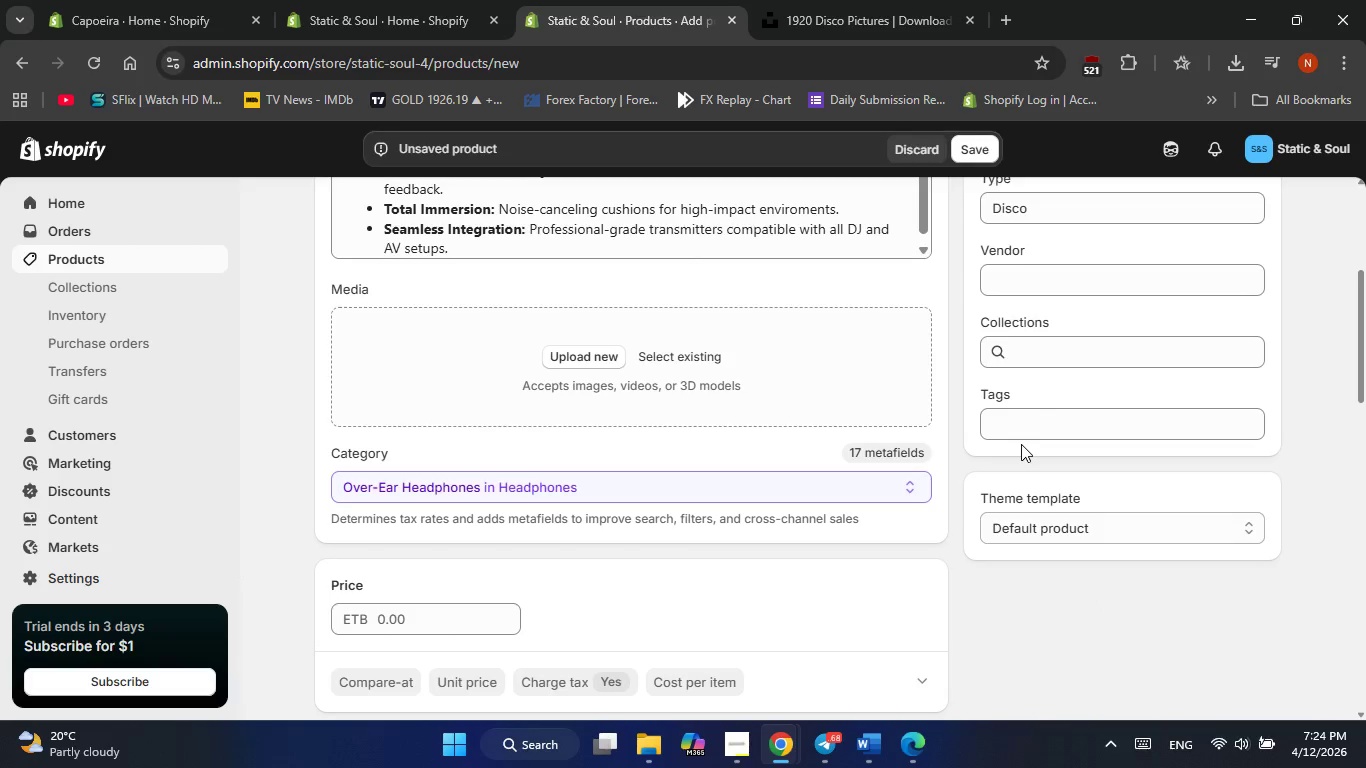 
left_click([1021, 423])
 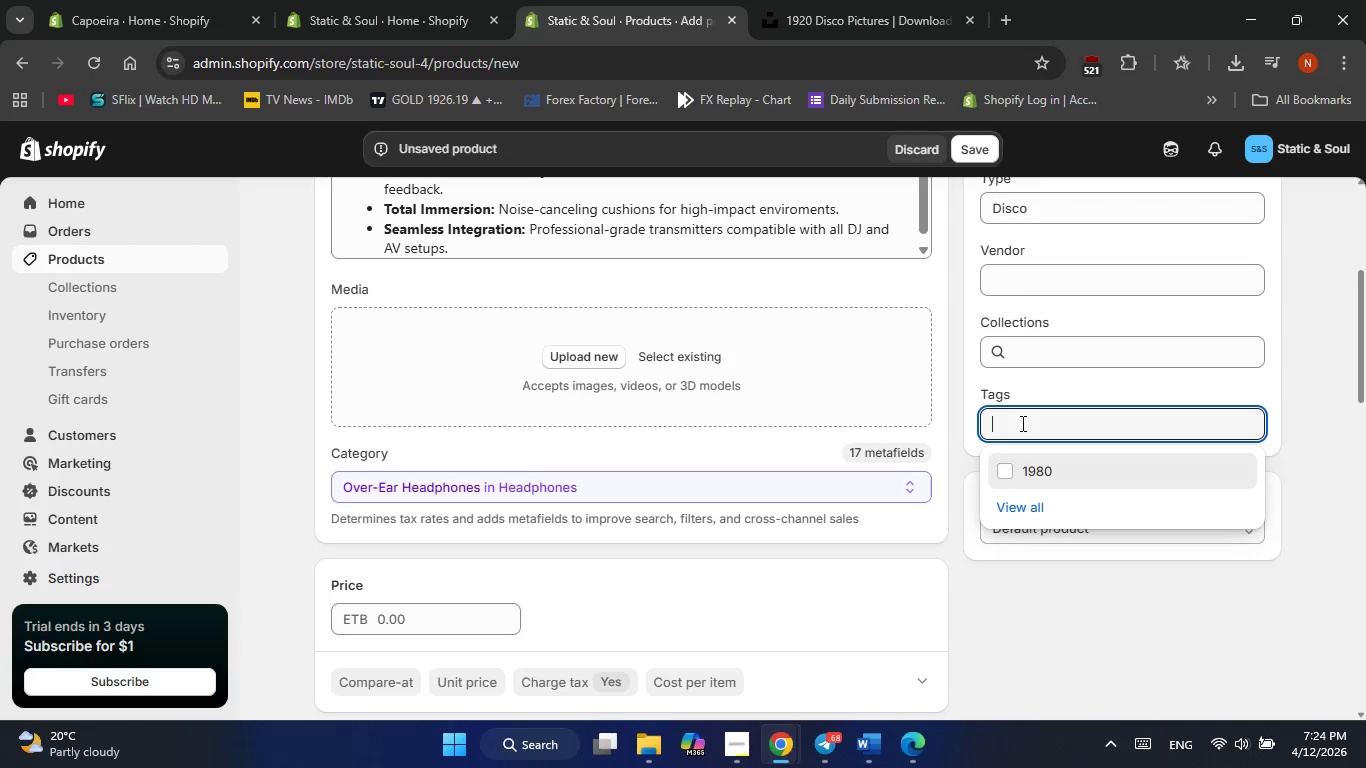 
key(Numpad8)
 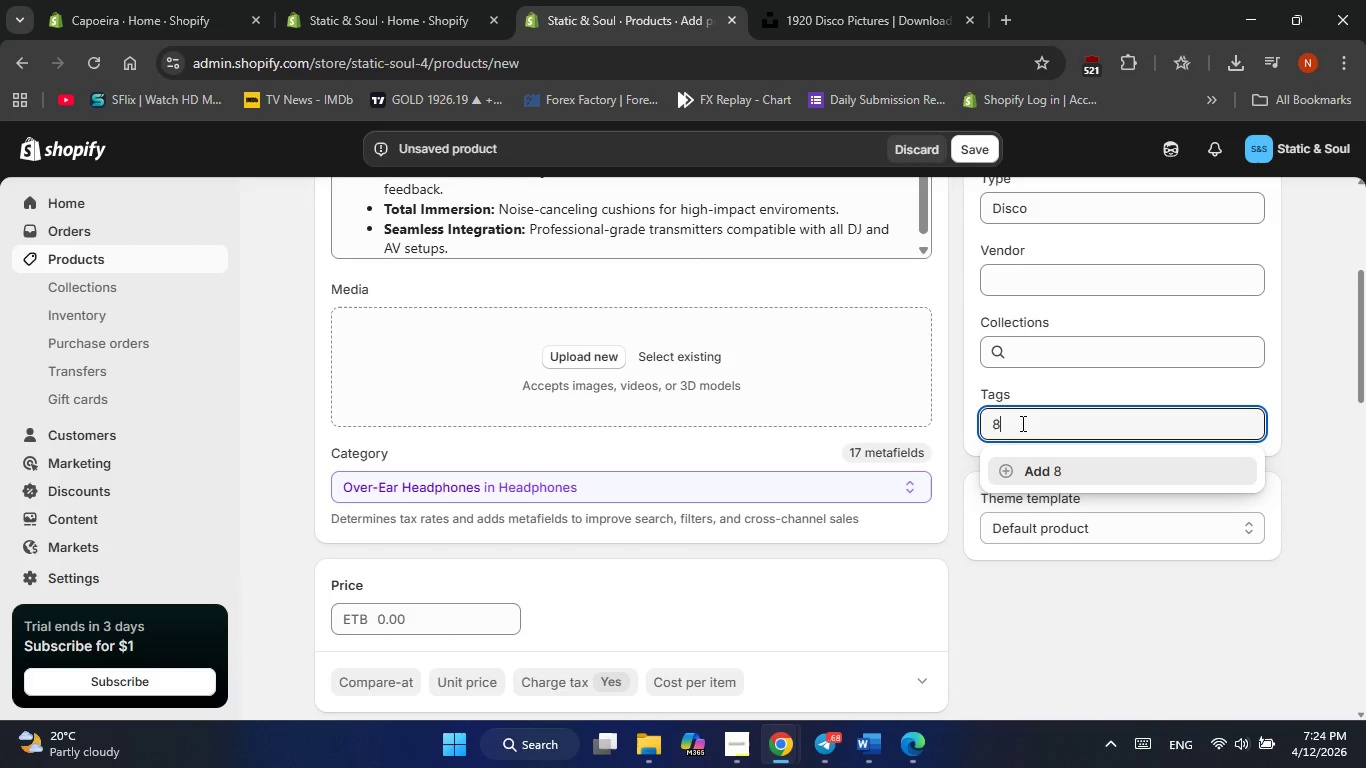 
key(Numpad0)
 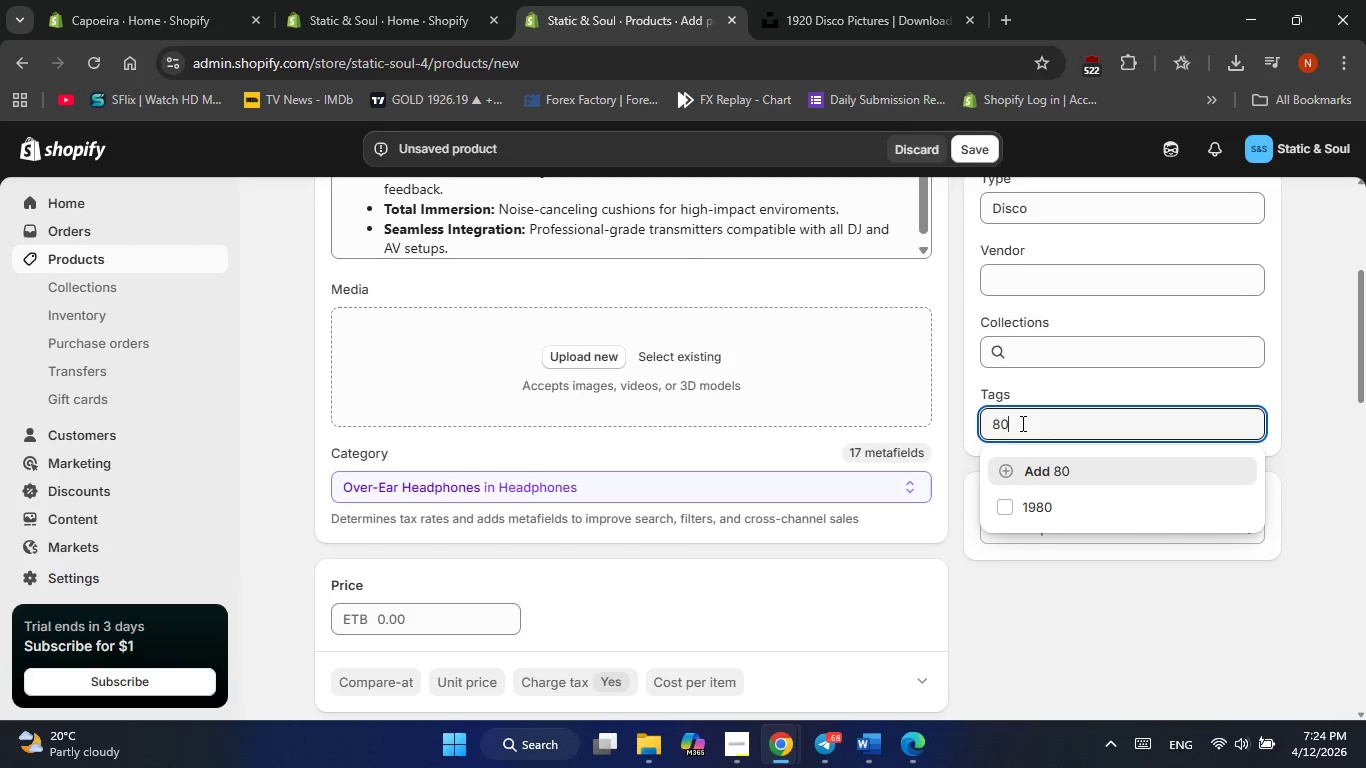 
type('s neon)
 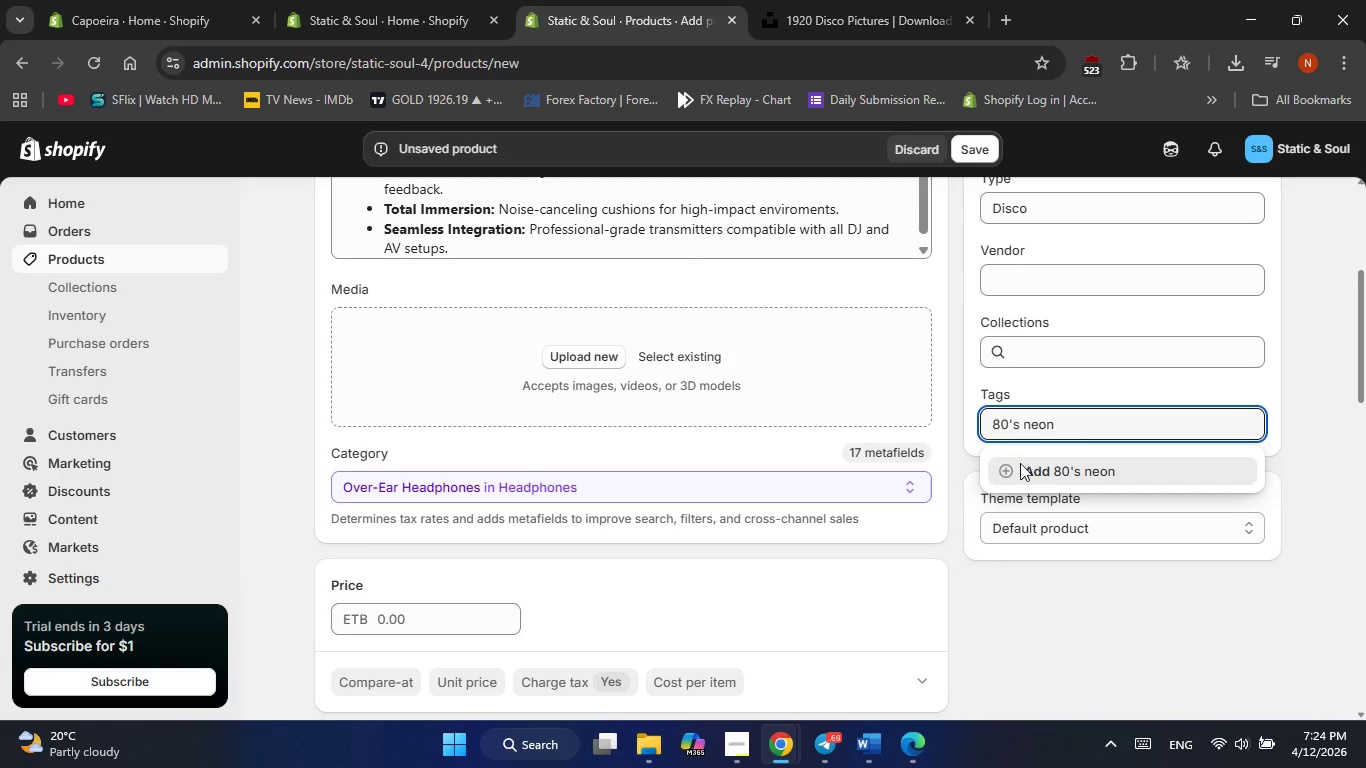 
left_click([1019, 471])
 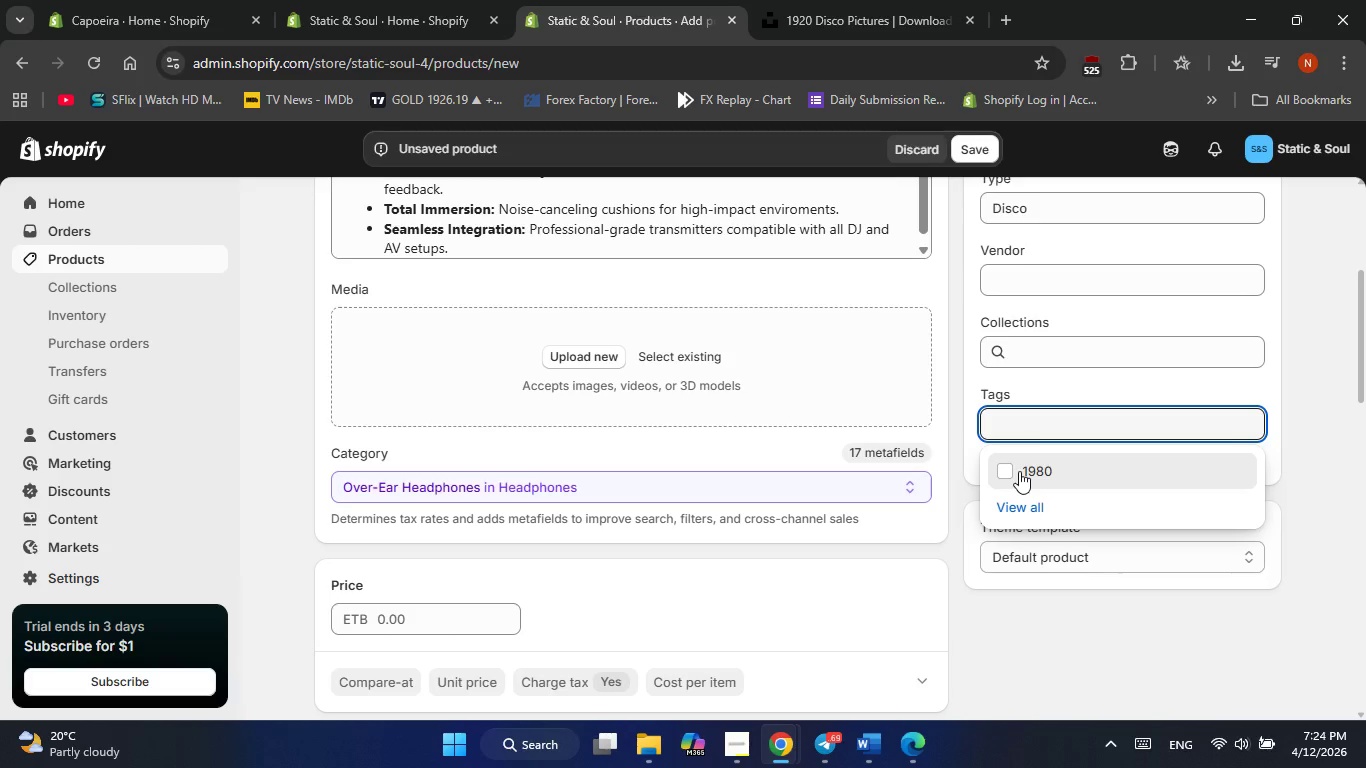 
wait(20.47)
 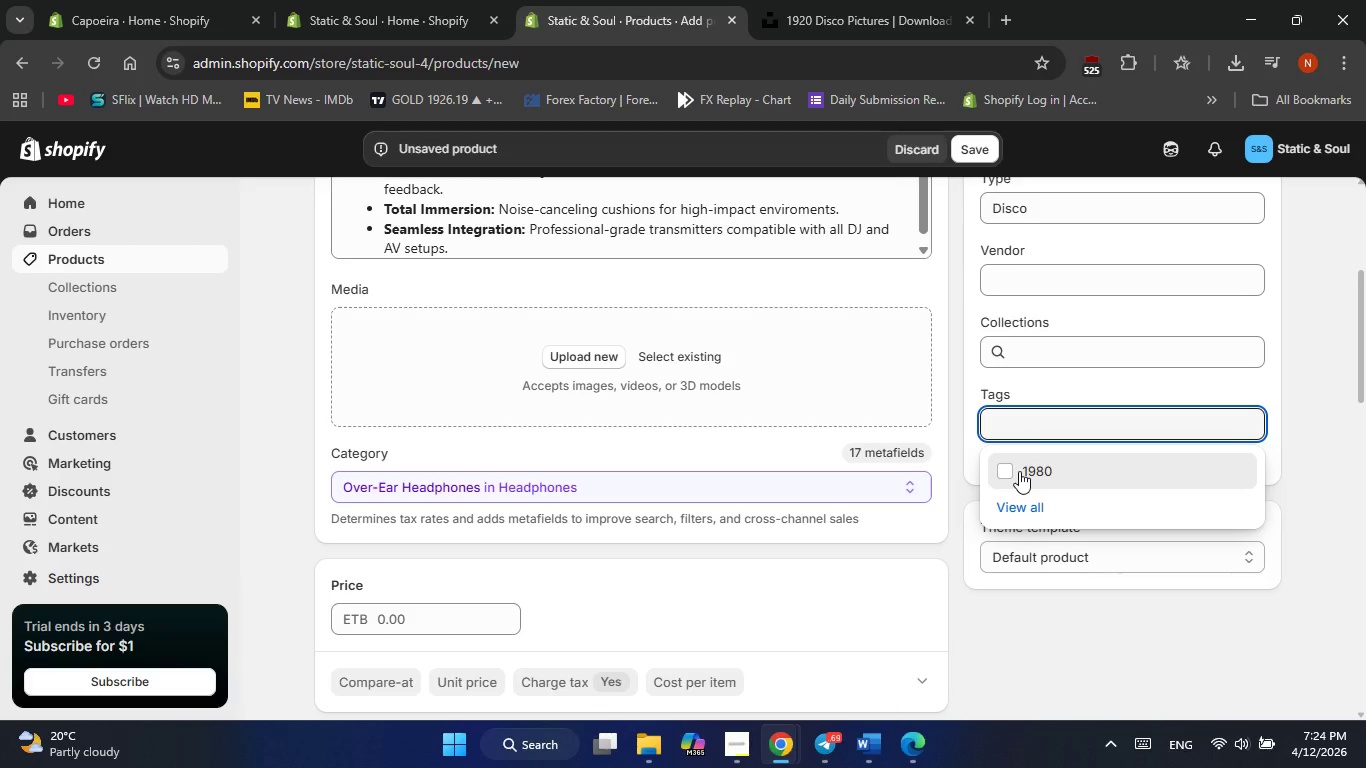 
left_click([1013, 673])
 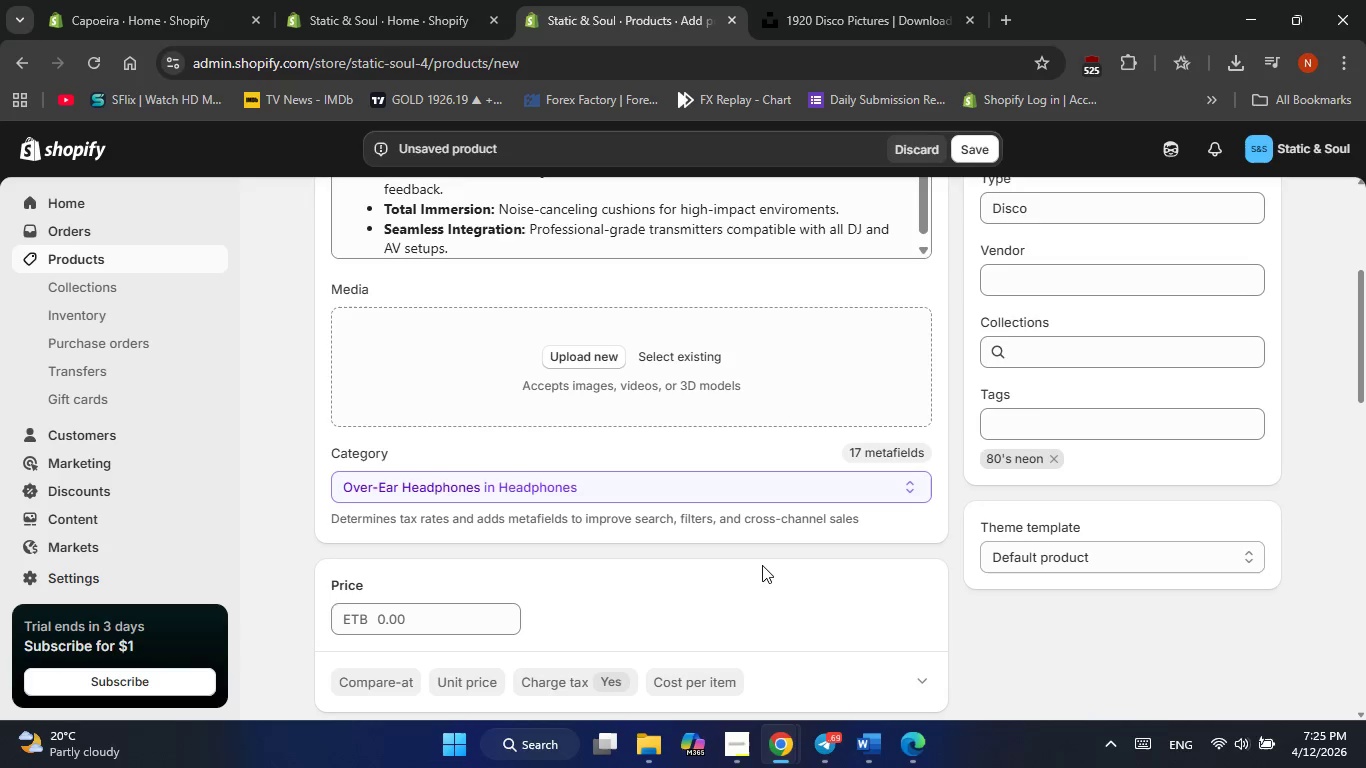 
scroll: coordinate [746, 548], scroll_direction: down, amount: 1.0
 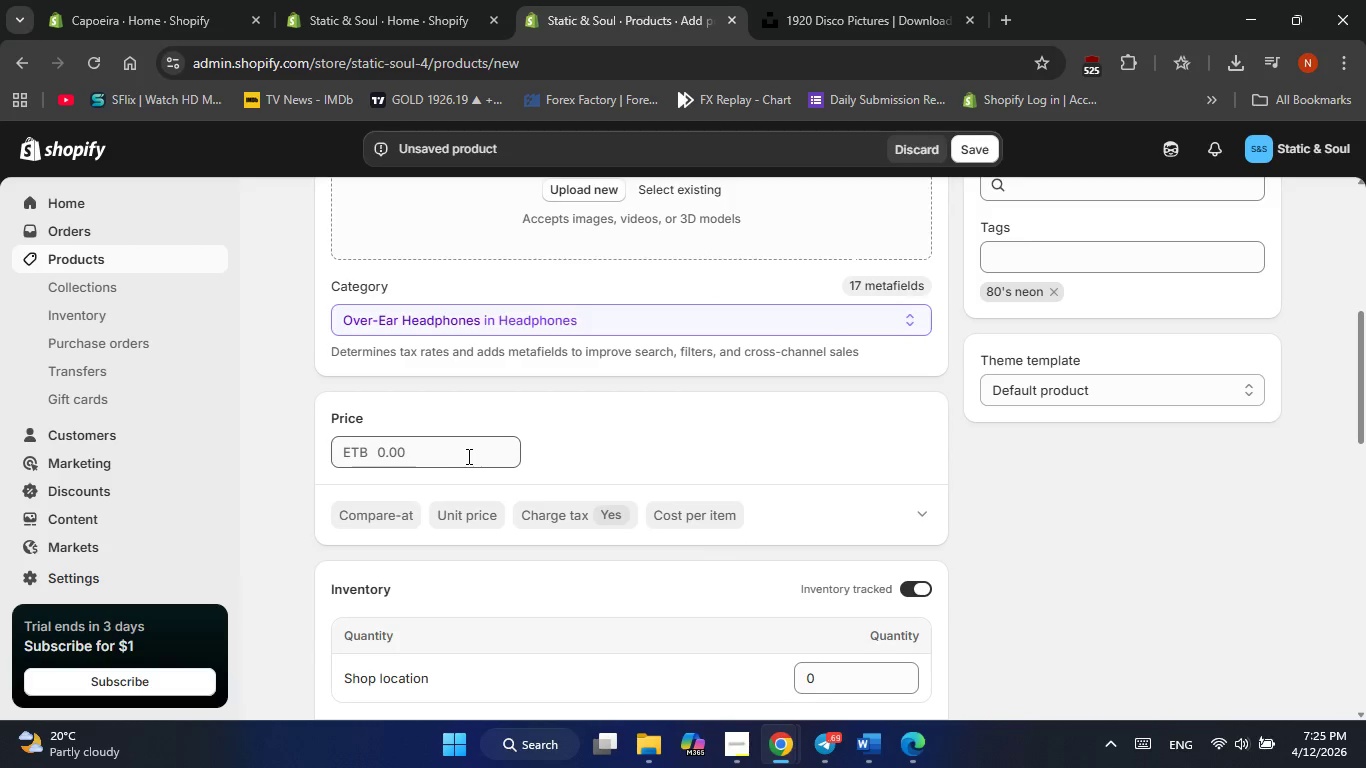 
left_click([461, 457])
 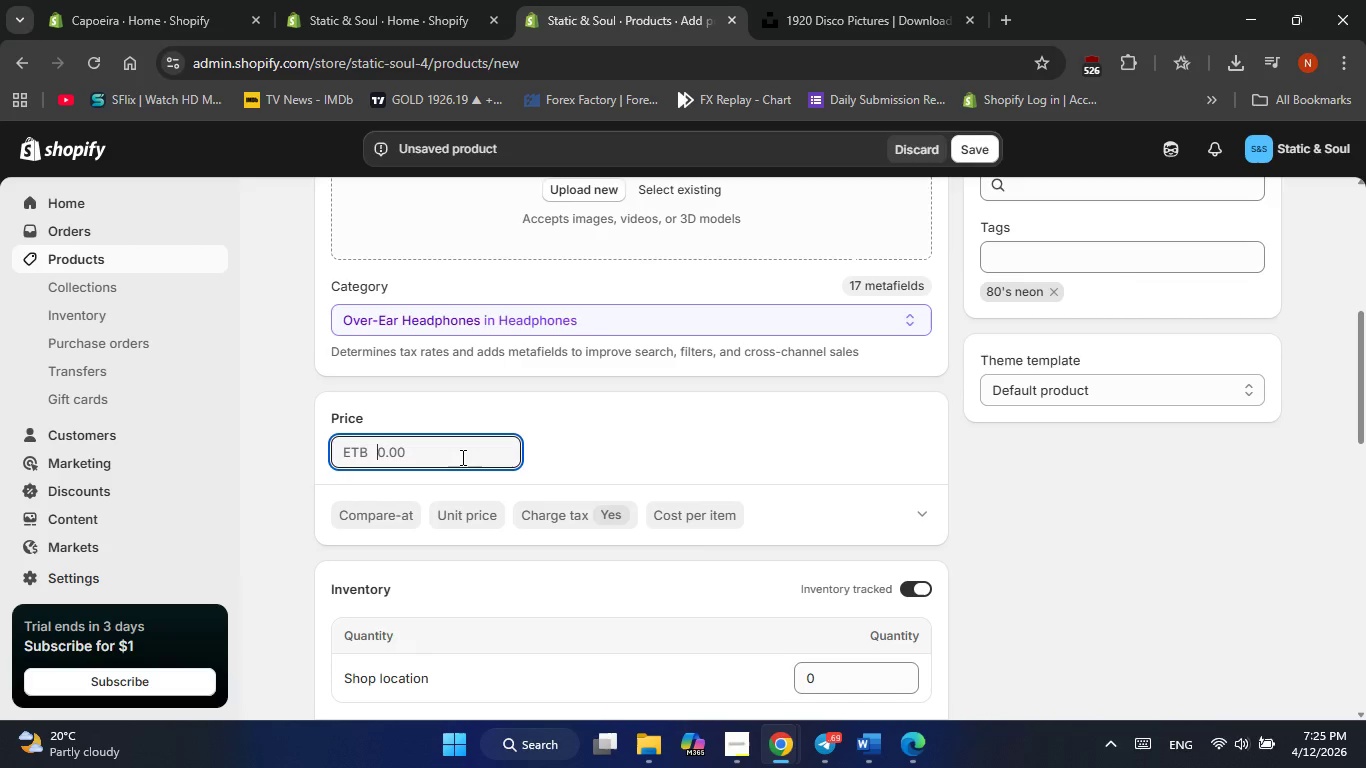 
wait(27.45)
 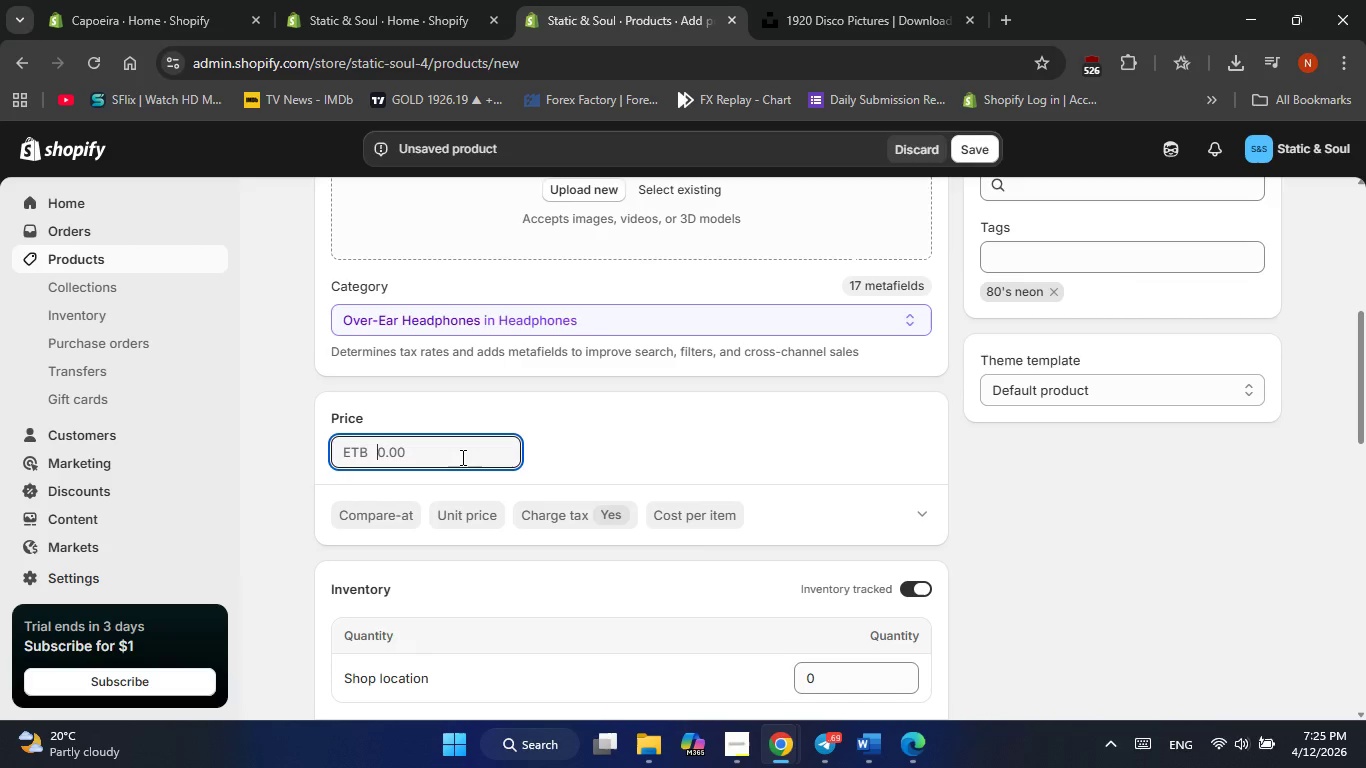 
key(Numpad1)
 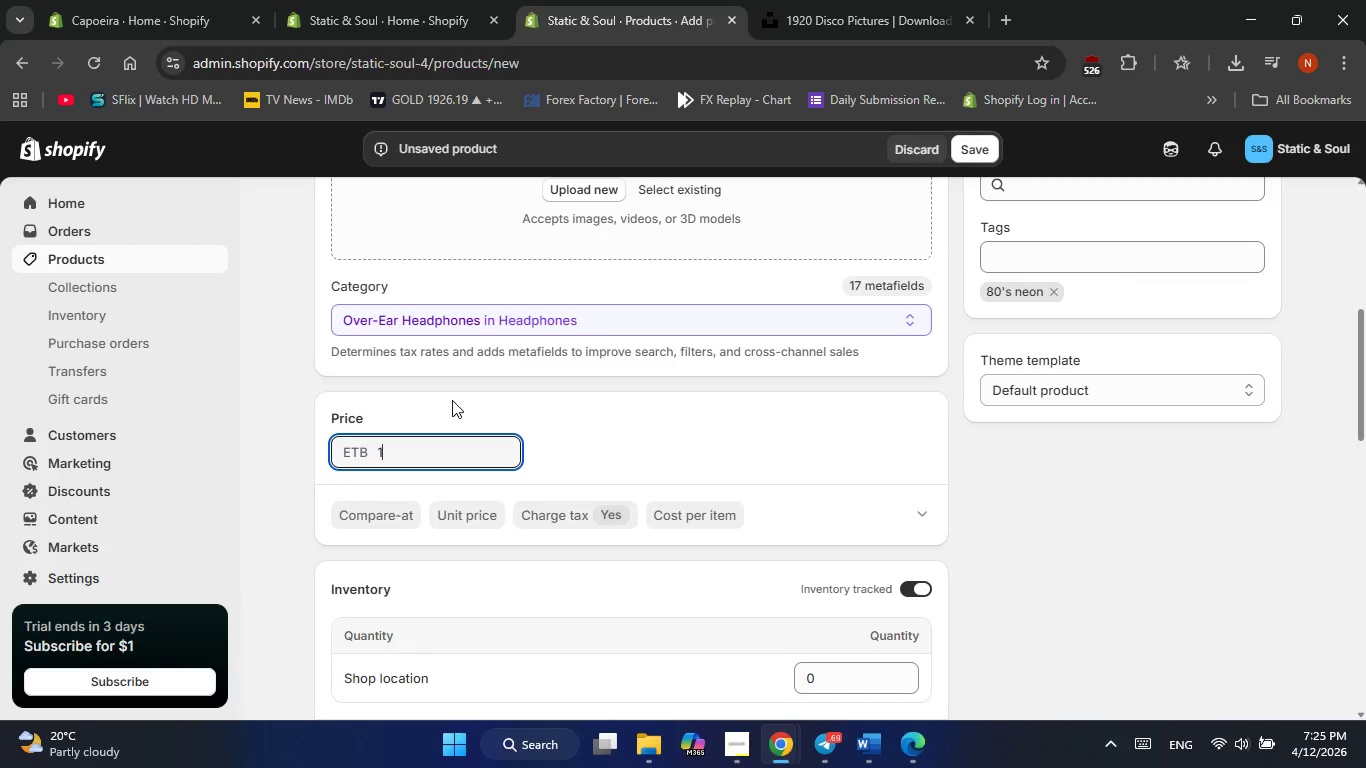 
key(Numpad6)
 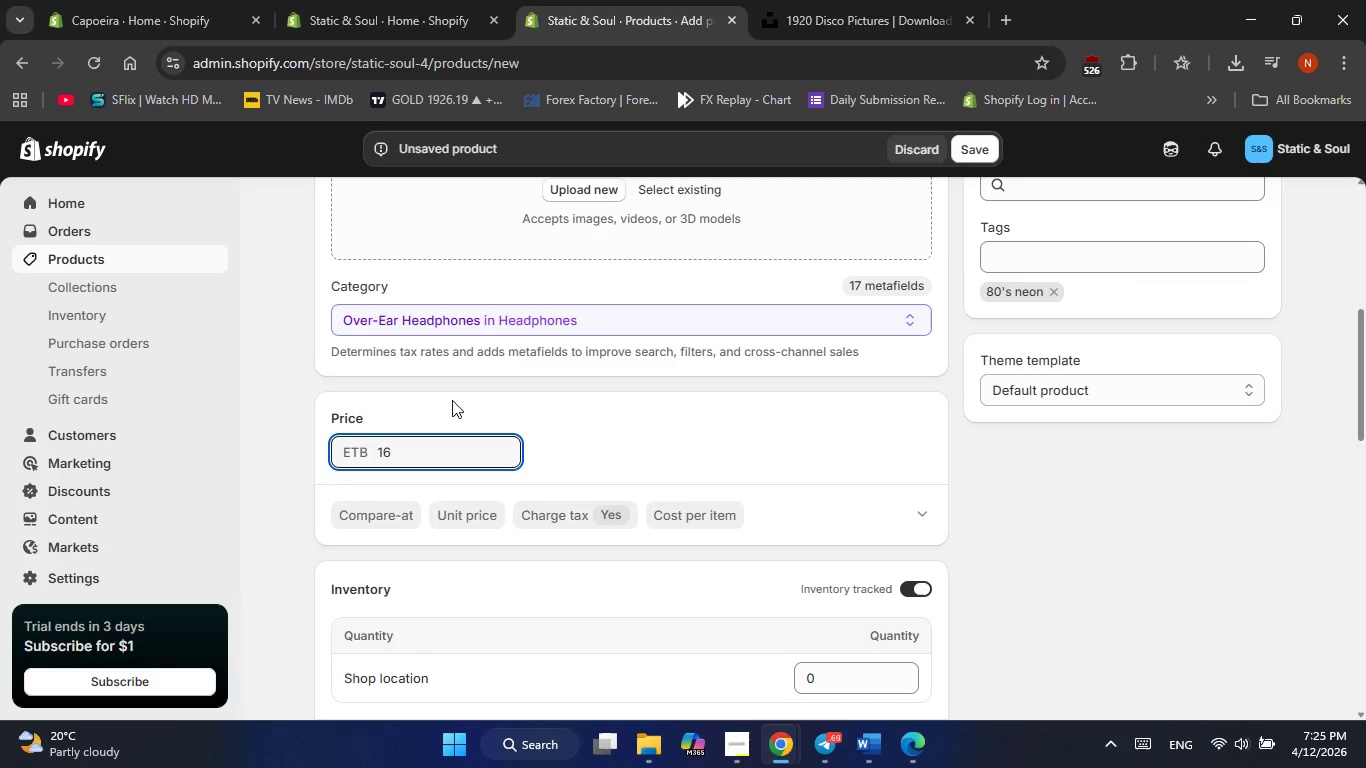 
key(Numpad0)
 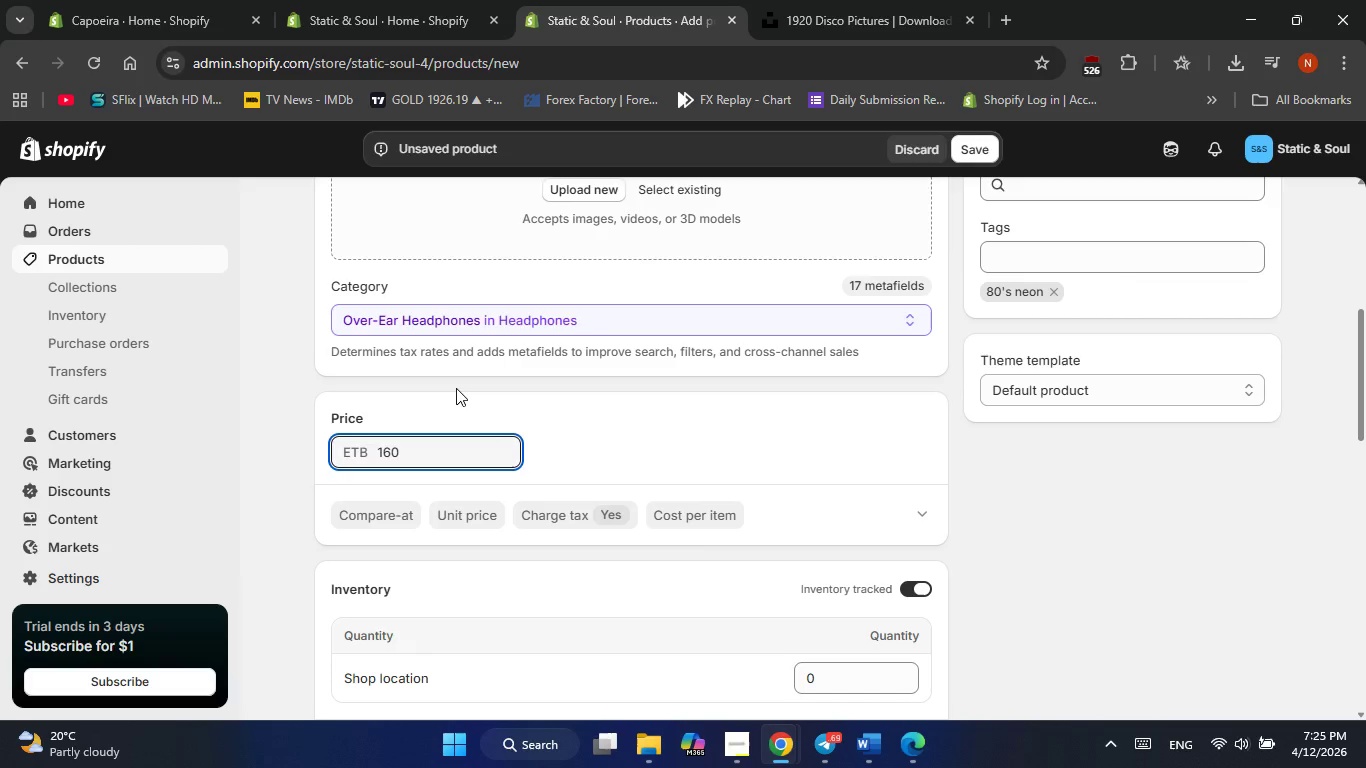 
scroll: coordinate [456, 388], scroll_direction: down, amount: 1.0
 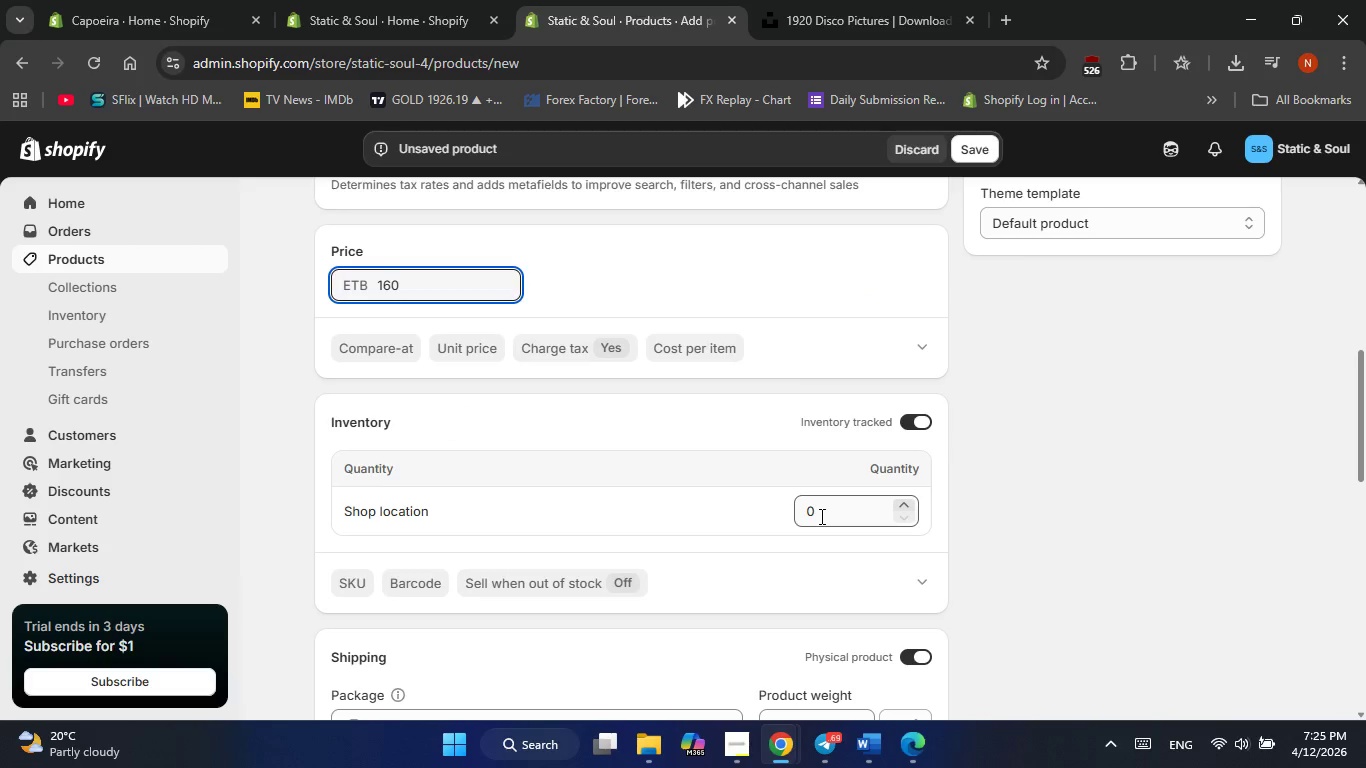 
left_click([820, 516])
 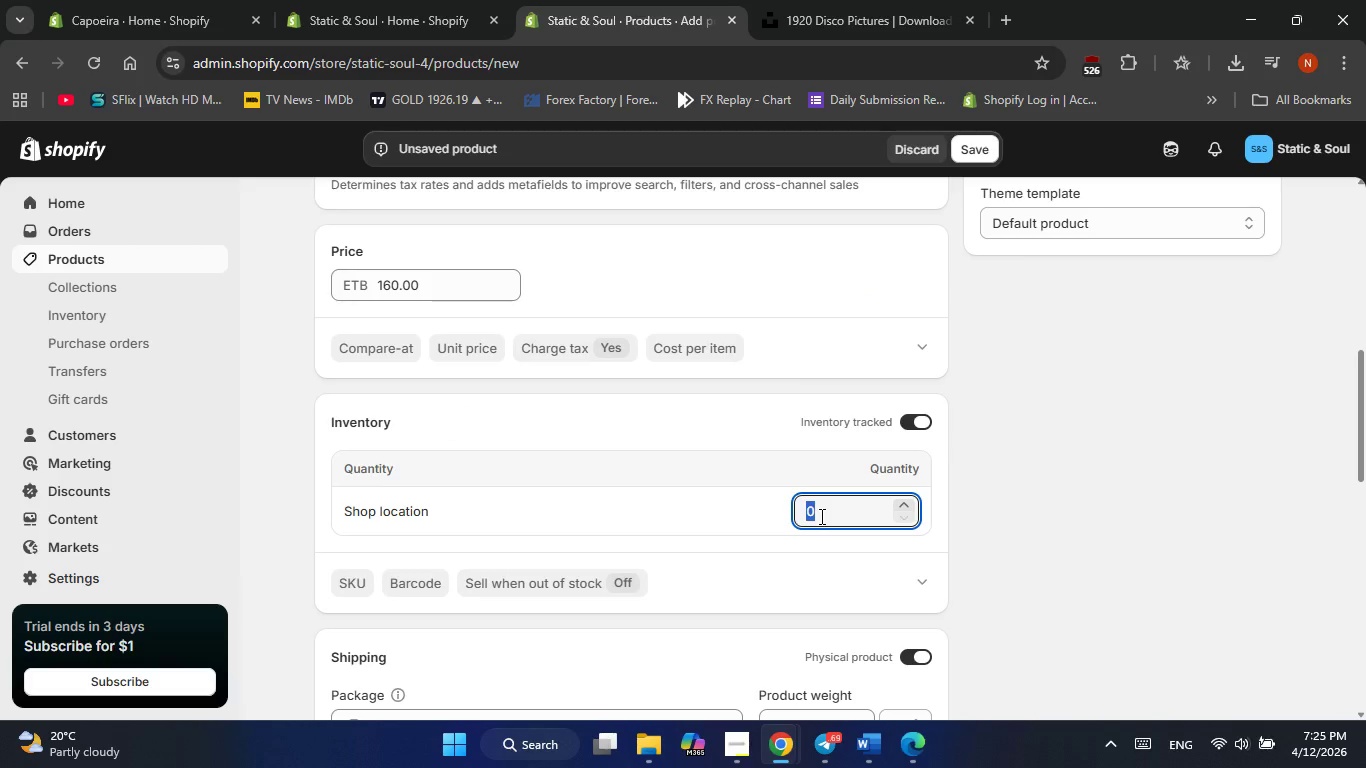 
key(Numpad1)
 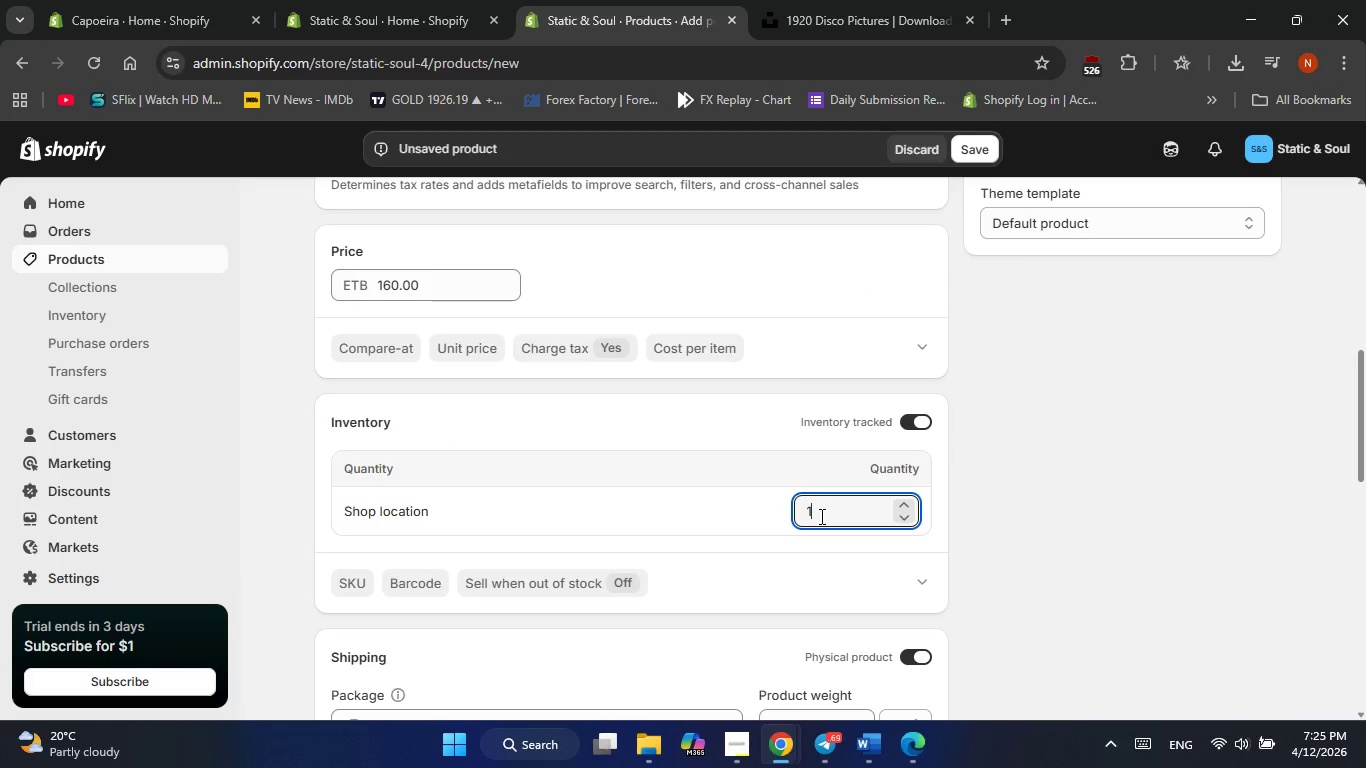 
key(Numpad0)
 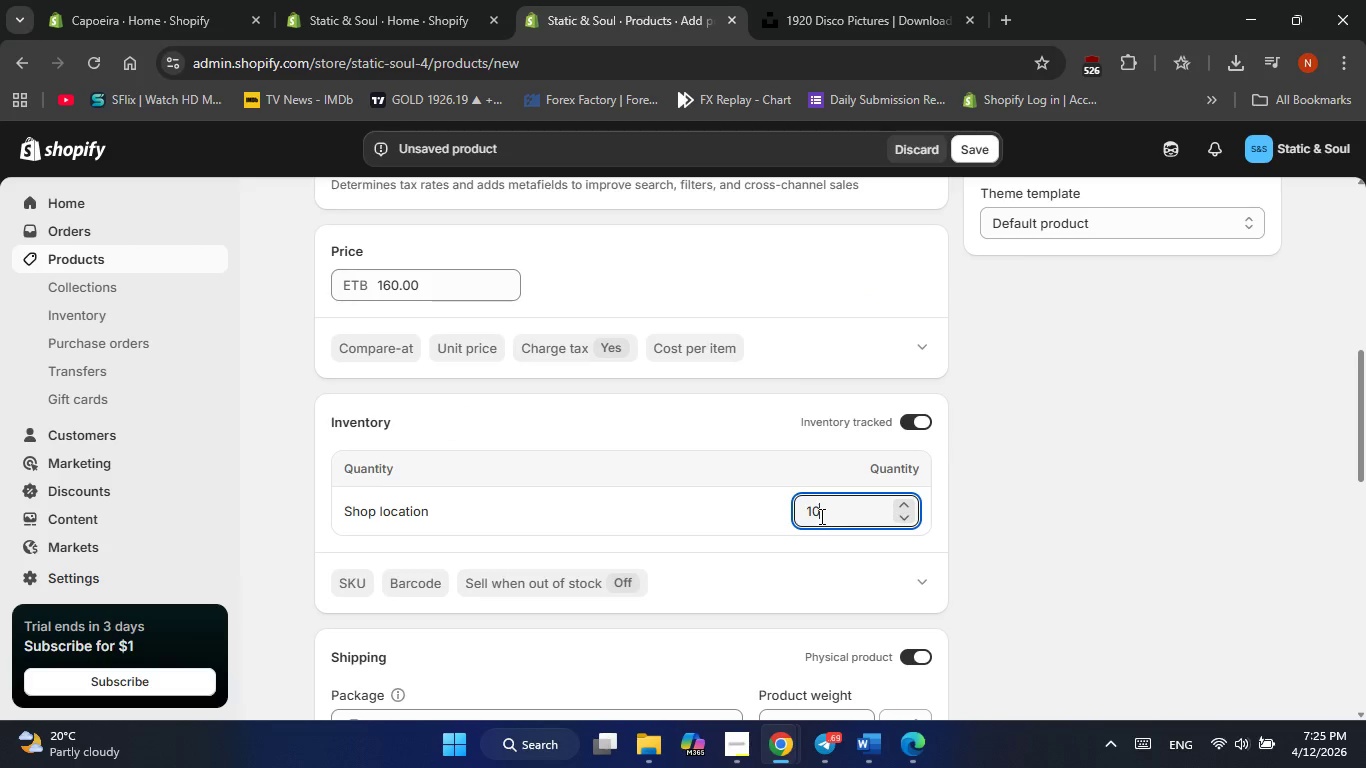 
key(Numpad0)
 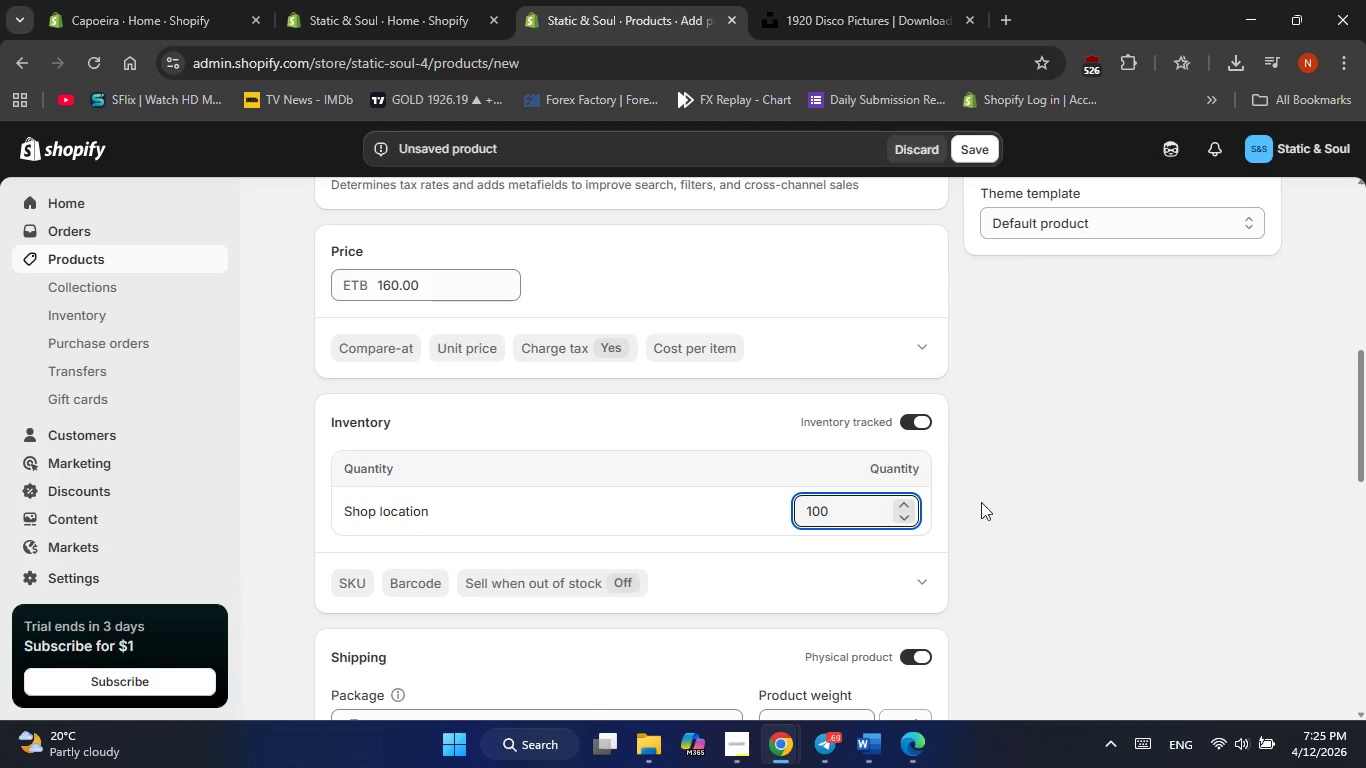 
left_click([1002, 496])
 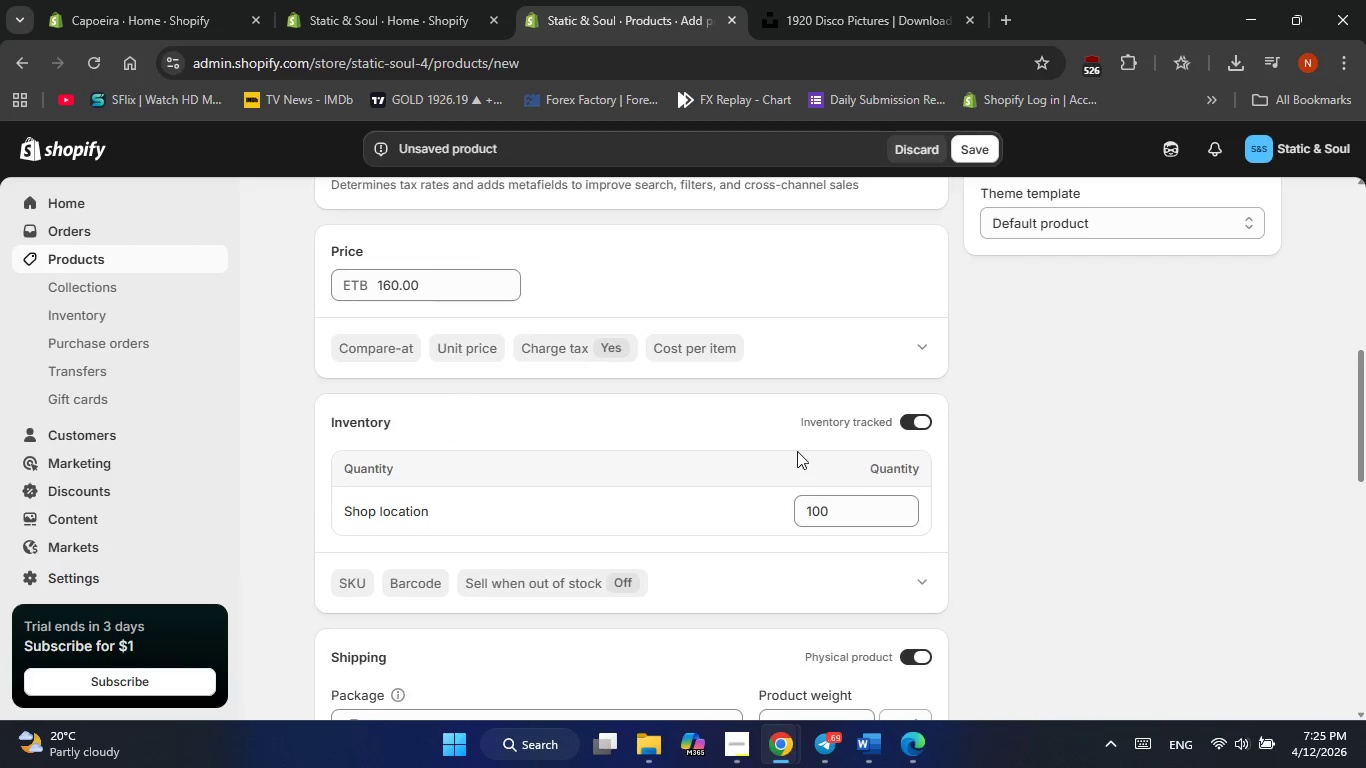 
scroll: coordinate [794, 451], scroll_direction: down, amount: 2.0
 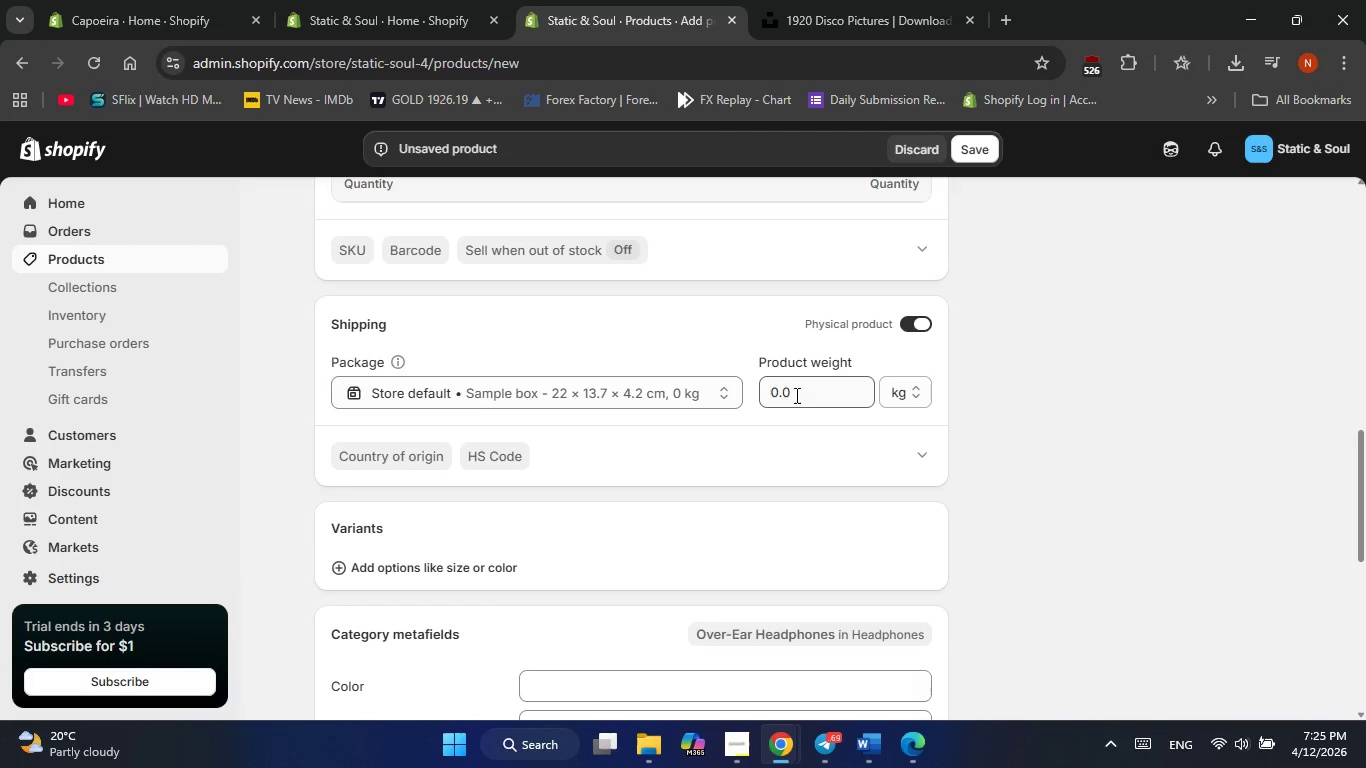 
left_click([796, 392])
 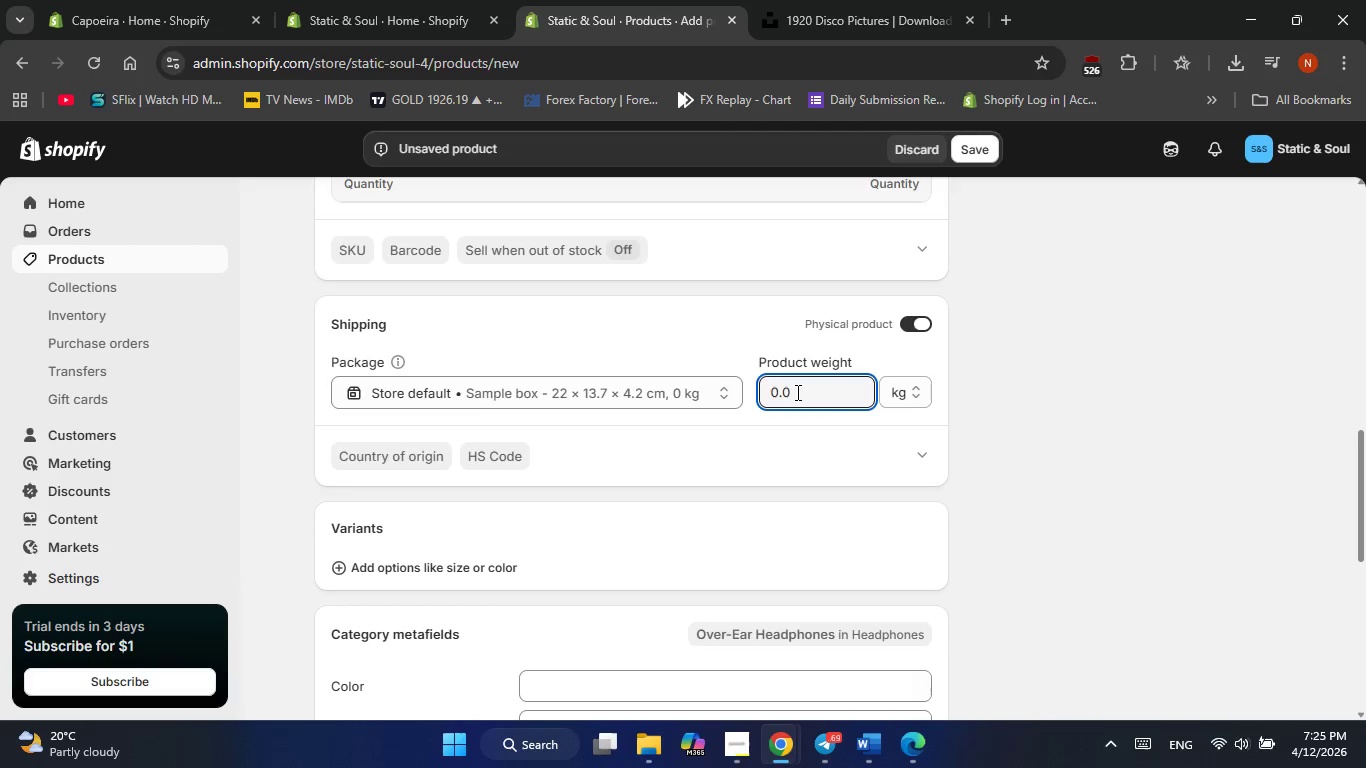 
key(Backslash)
 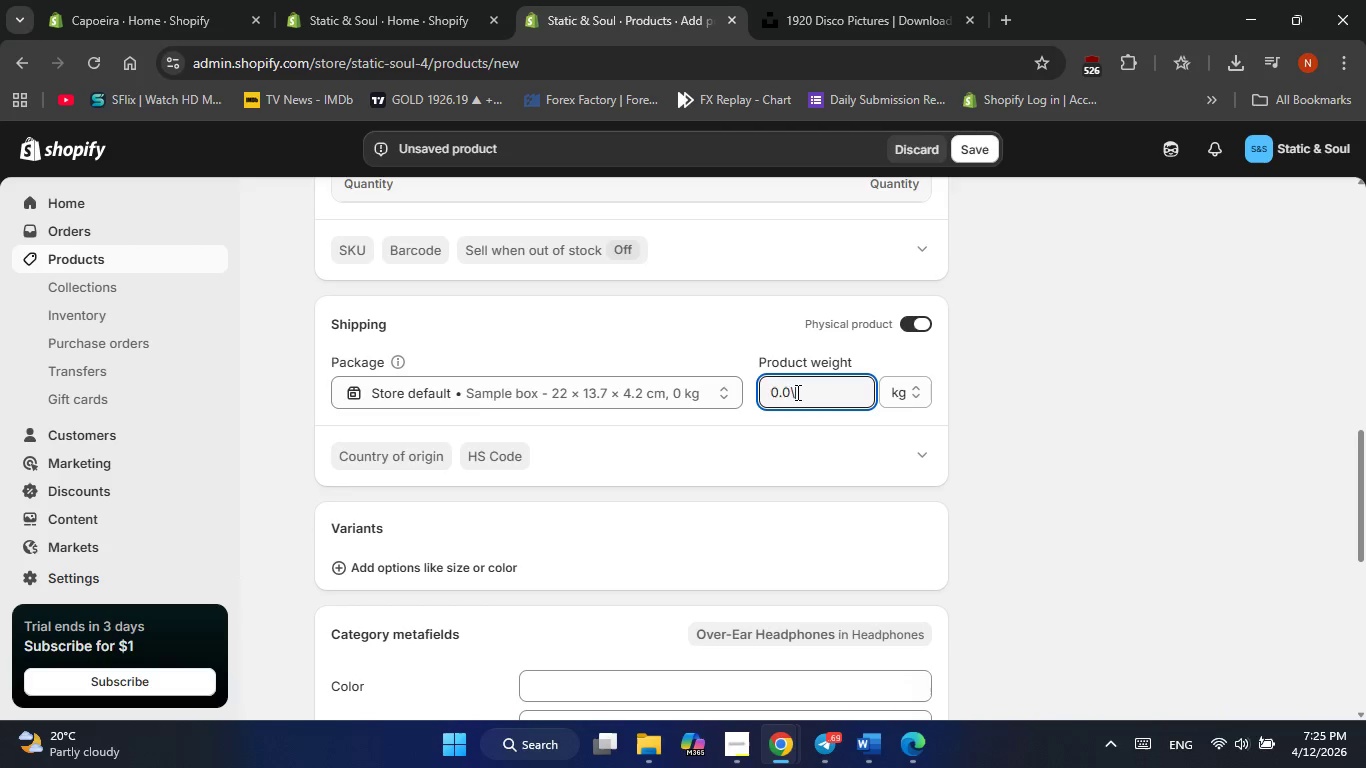 
key(Backspace)
 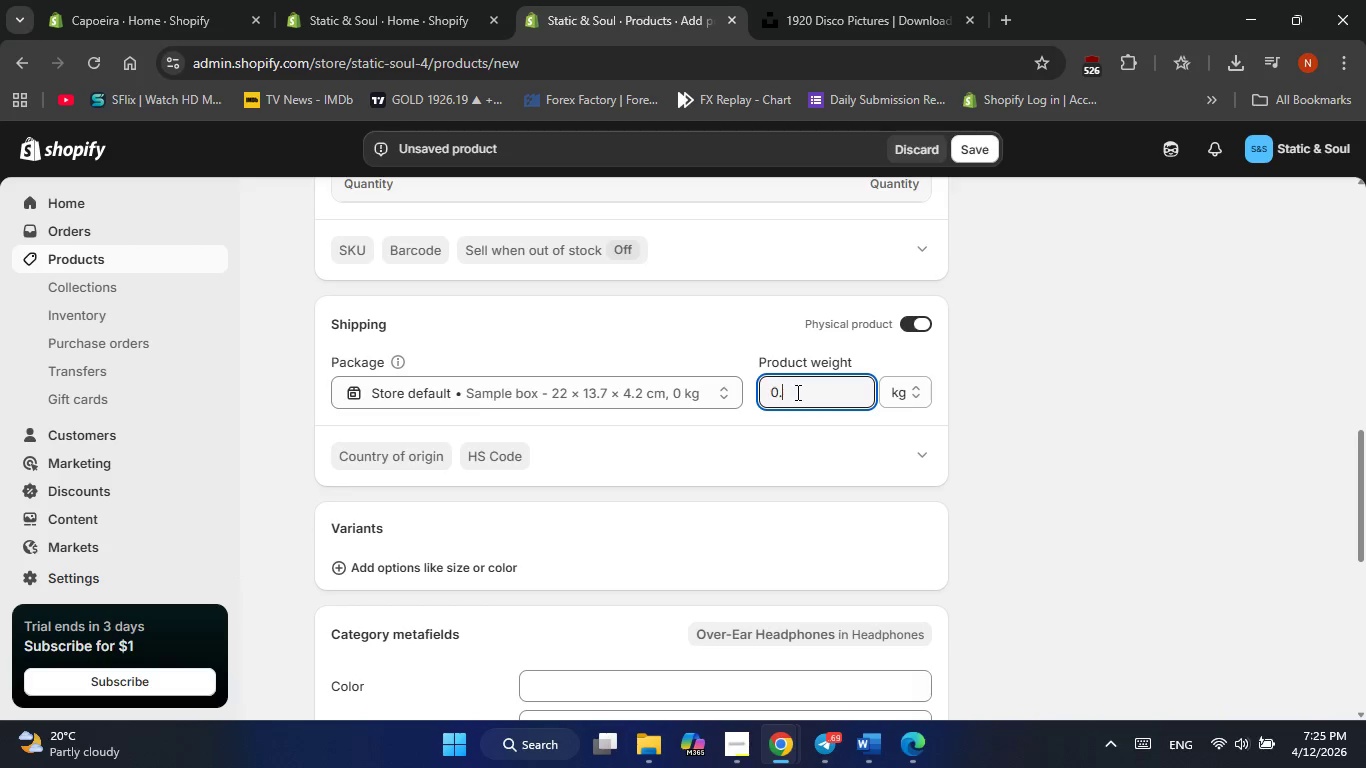 
key(Backspace)
 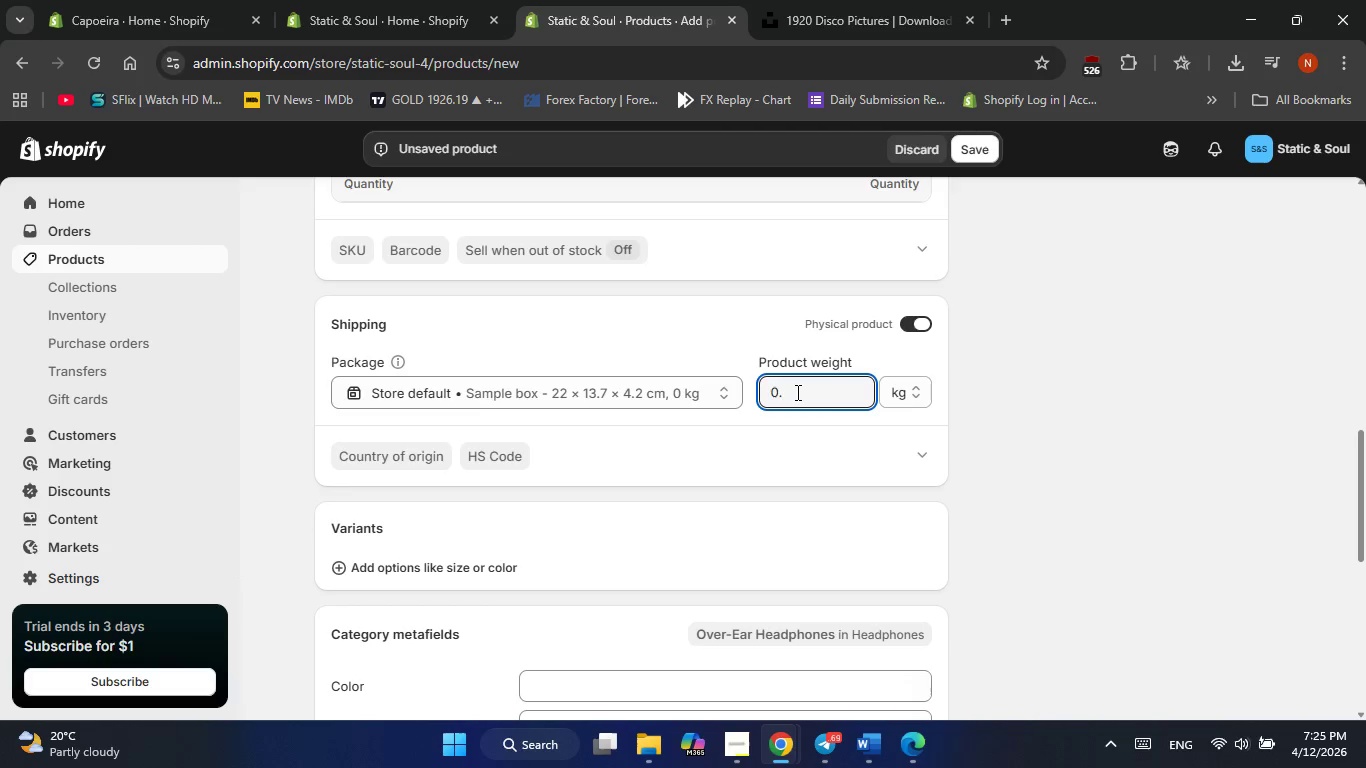 
key(Backspace)
 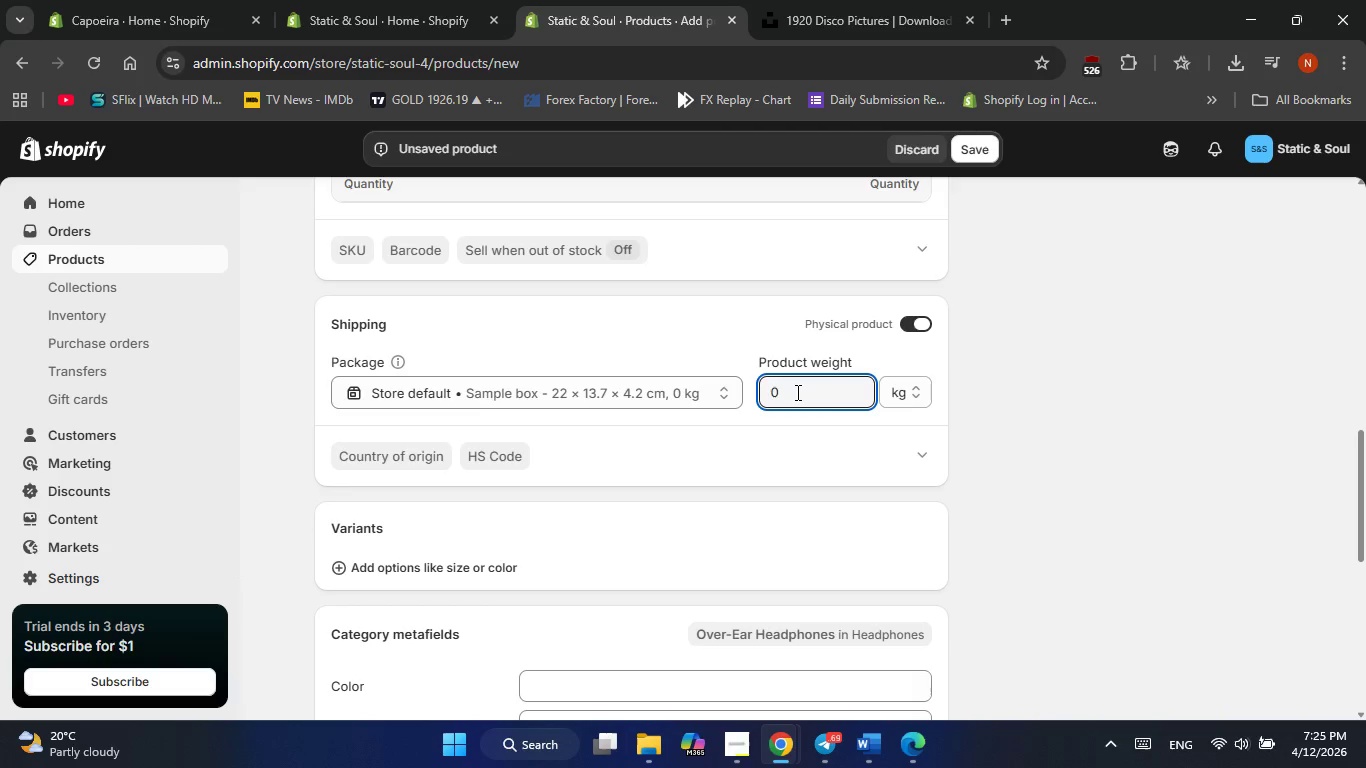 
key(Backspace)
 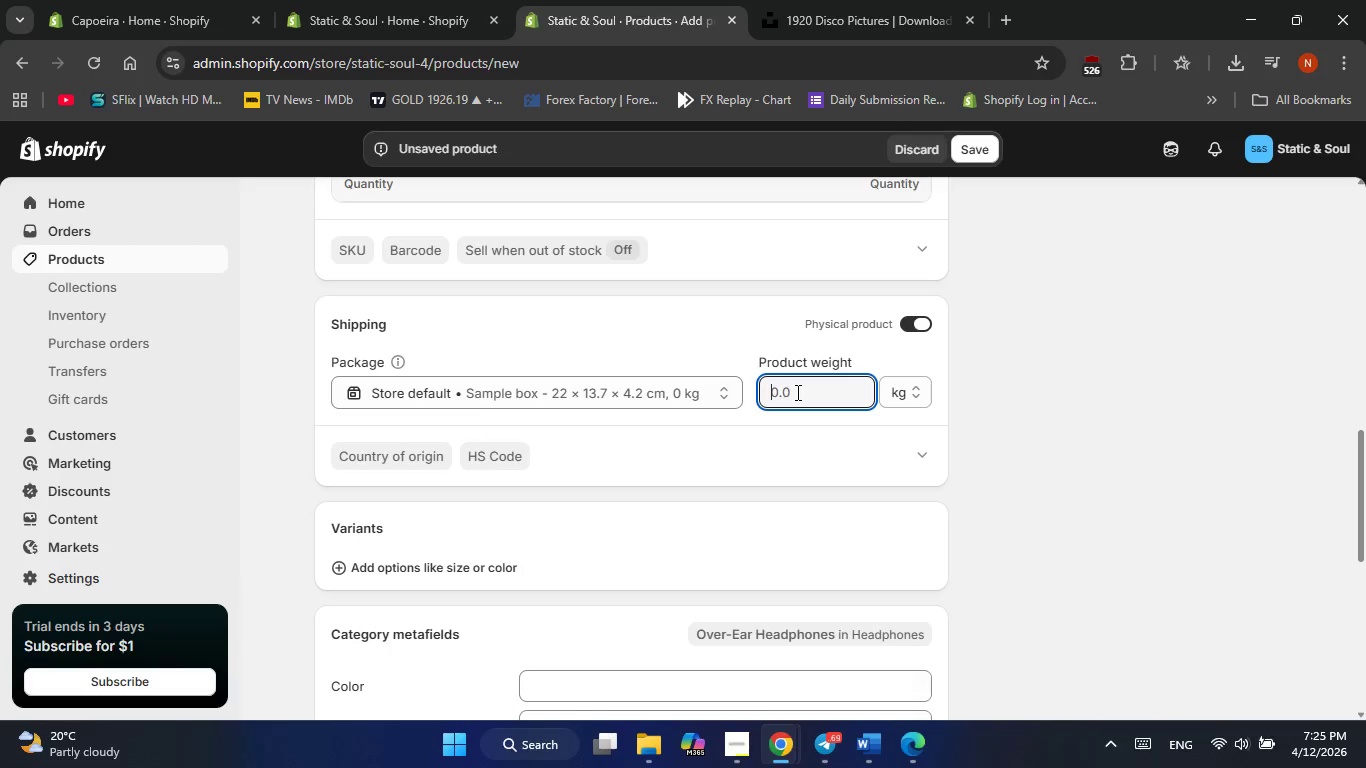 
wait(19.09)
 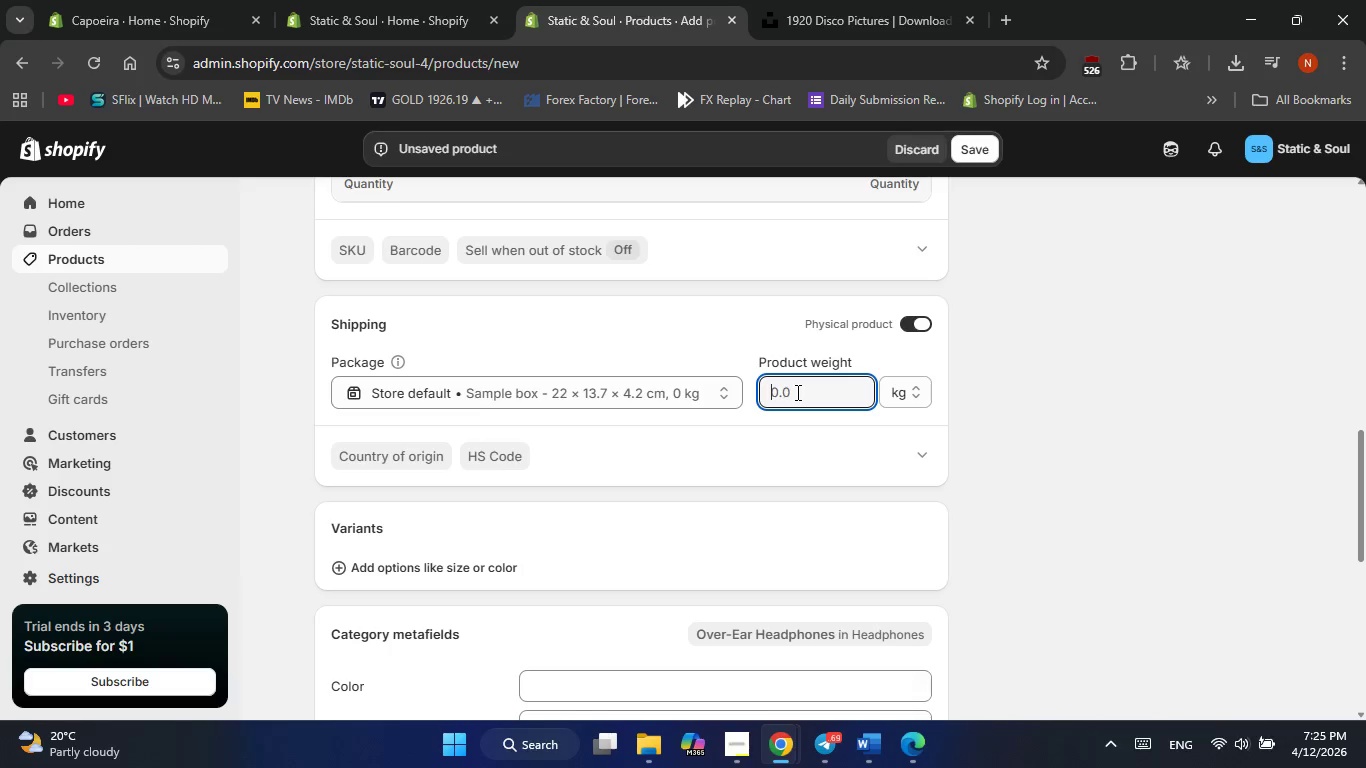 
key(Numpad4)
 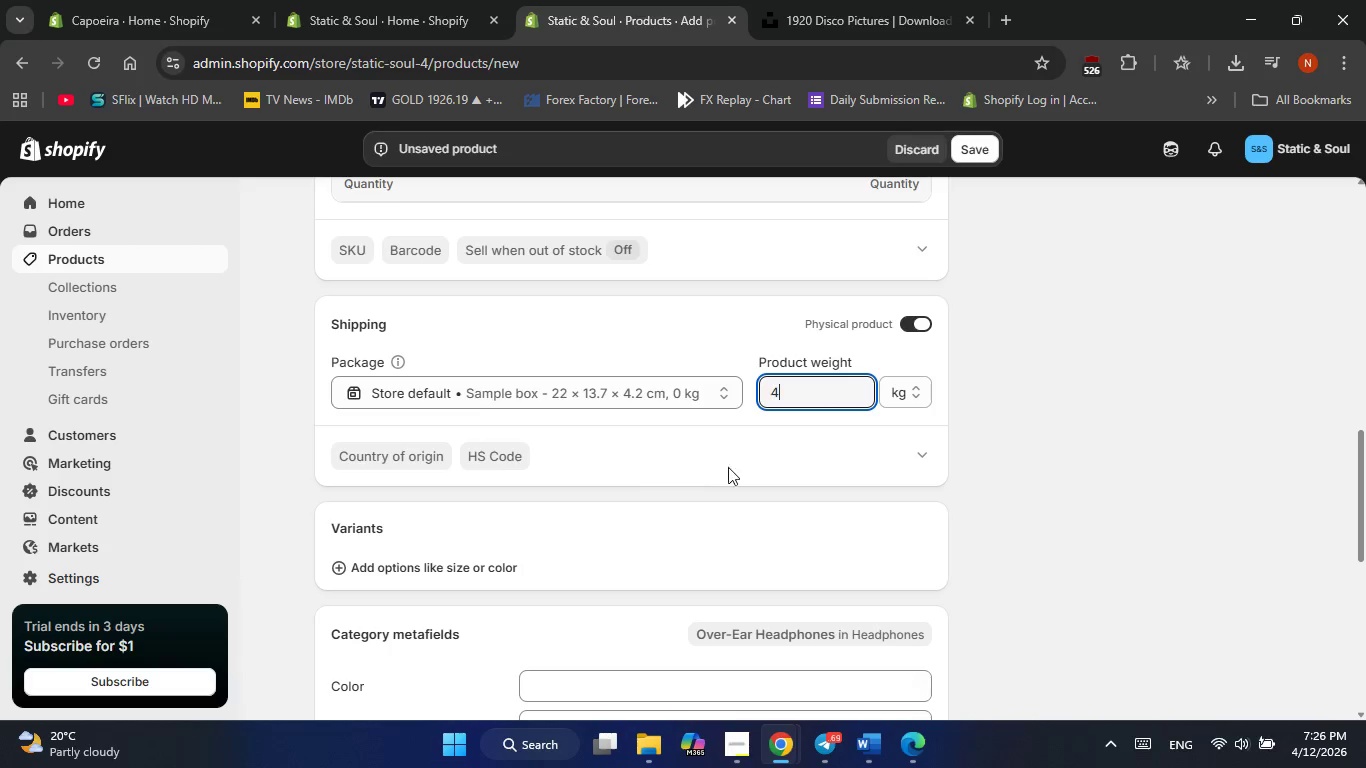 
scroll: coordinate [790, 475], scroll_direction: down, amount: 3.0
 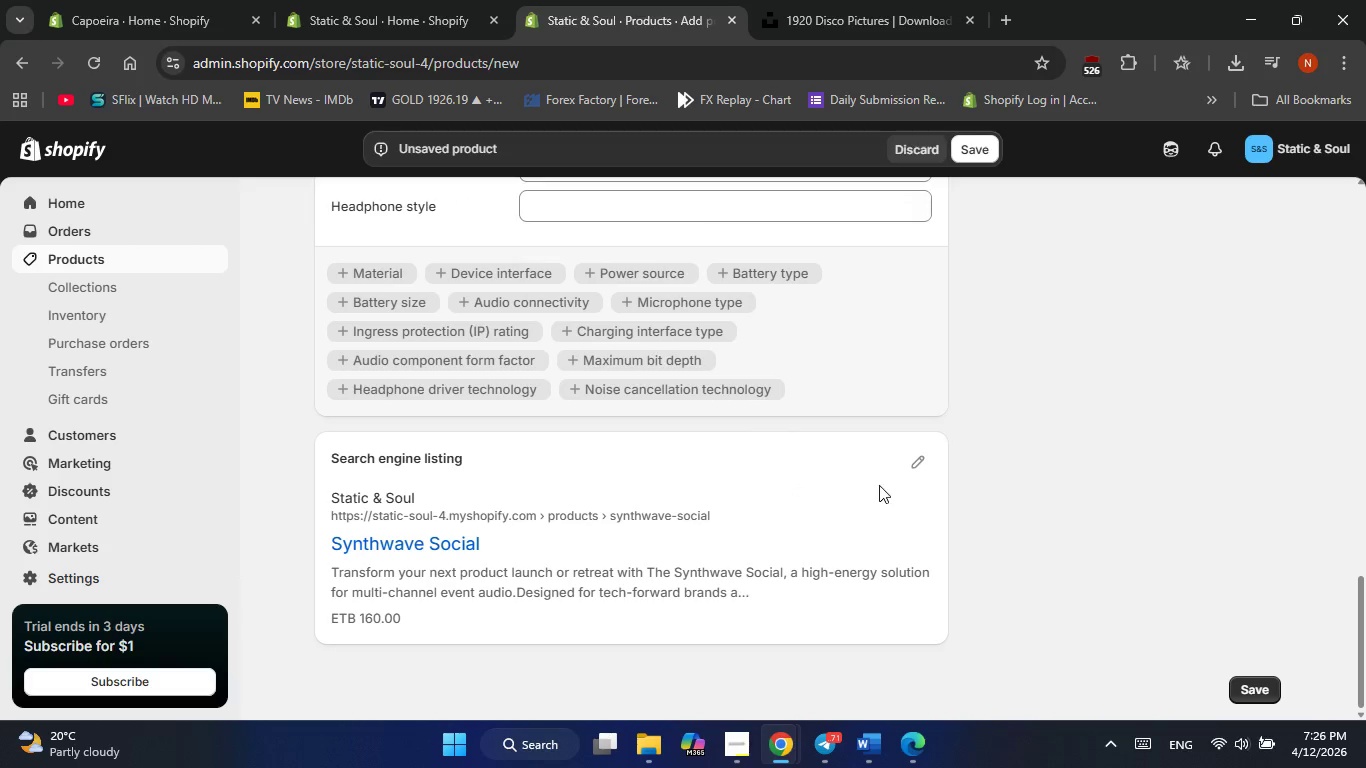 
left_click([916, 466])
 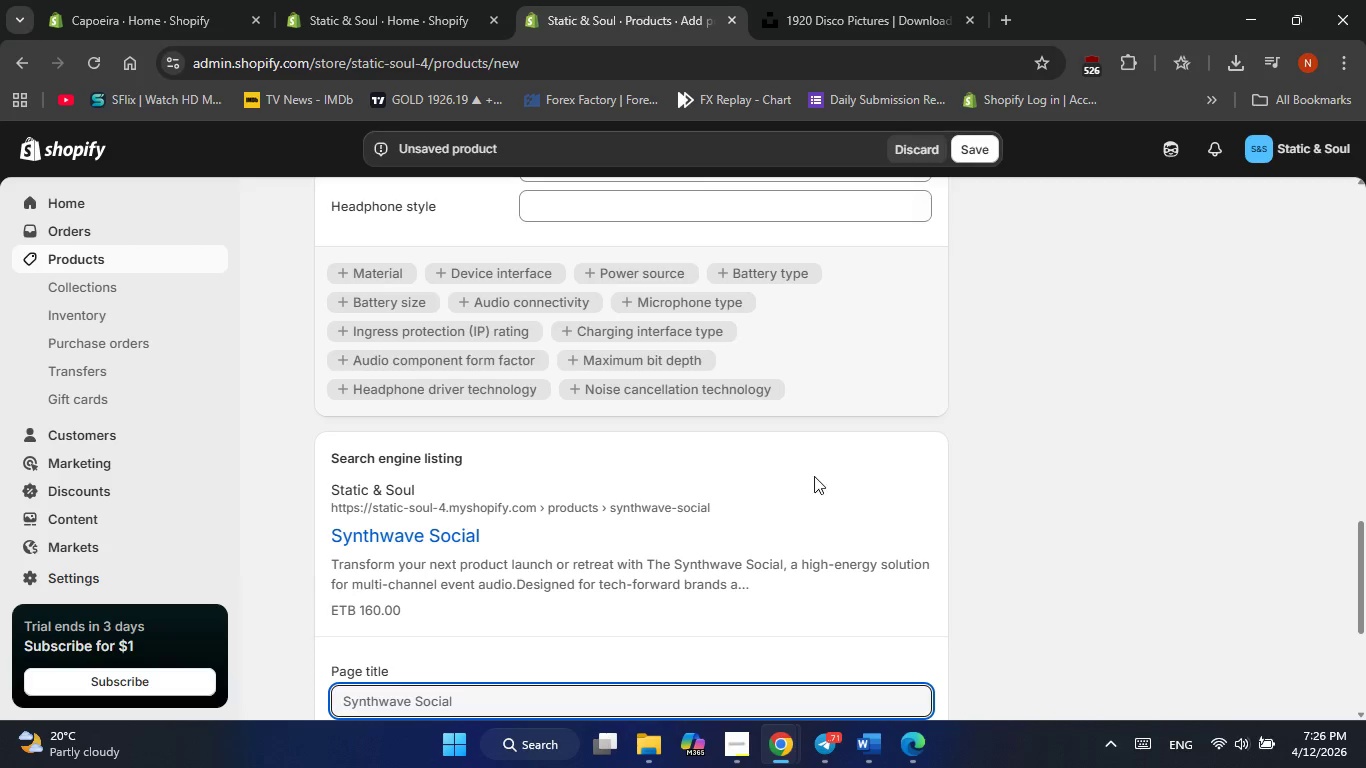 
scroll: coordinate [803, 476], scroll_direction: down, amount: 2.0
 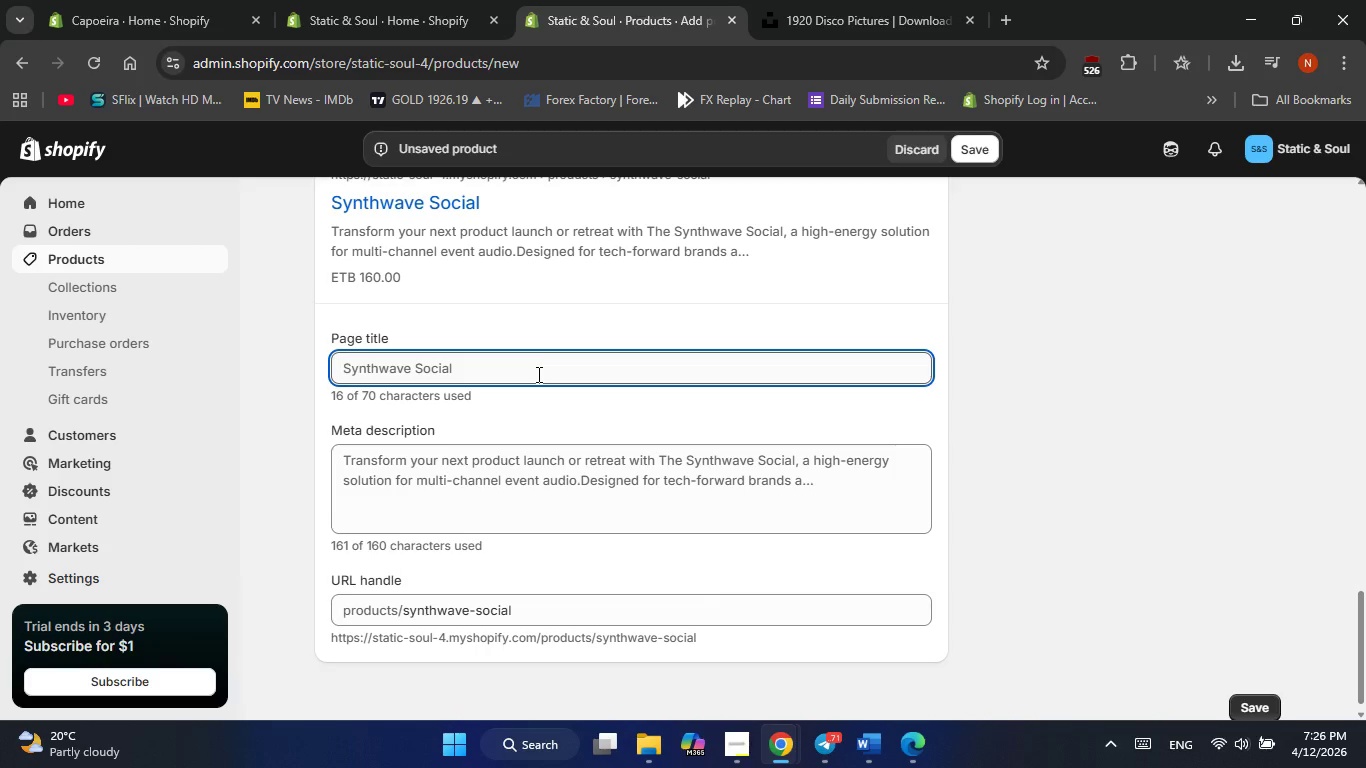 
wait(8.14)
 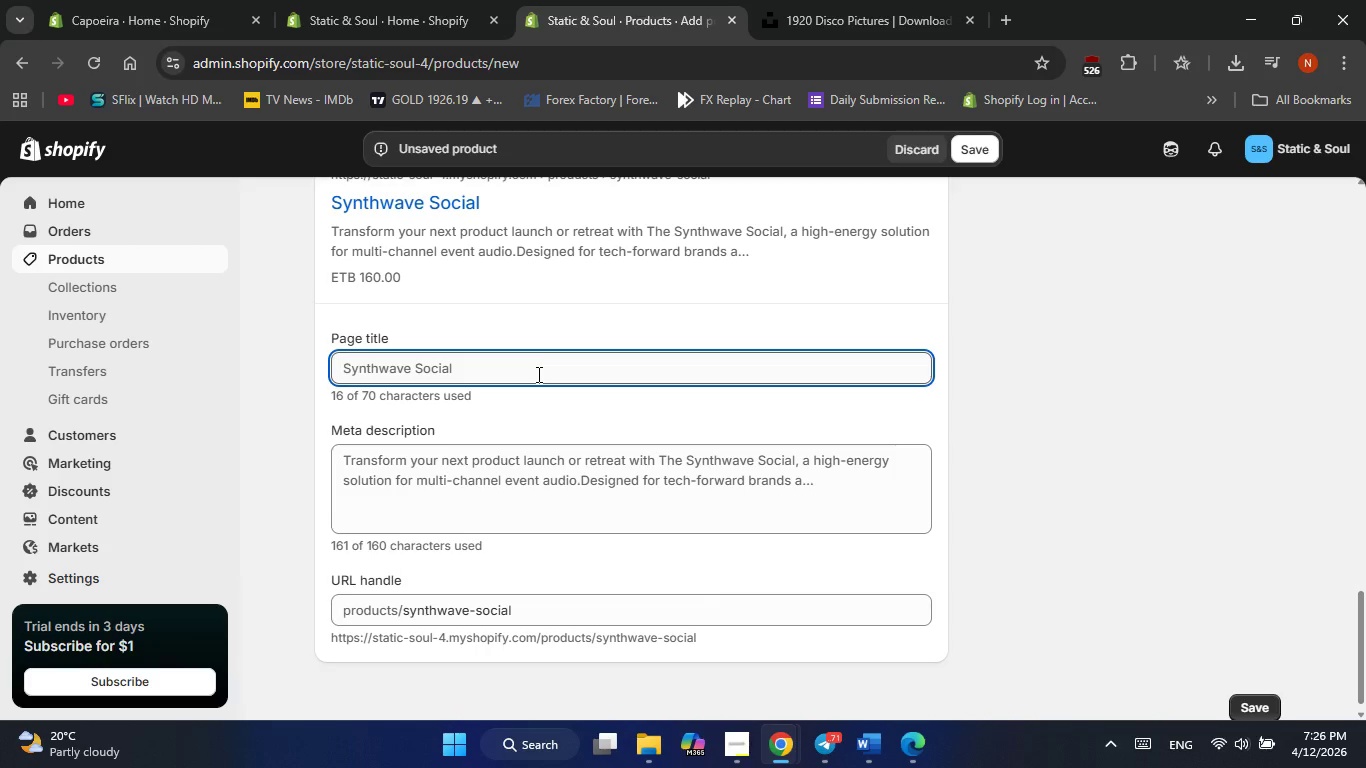 
left_click([537, 374])
 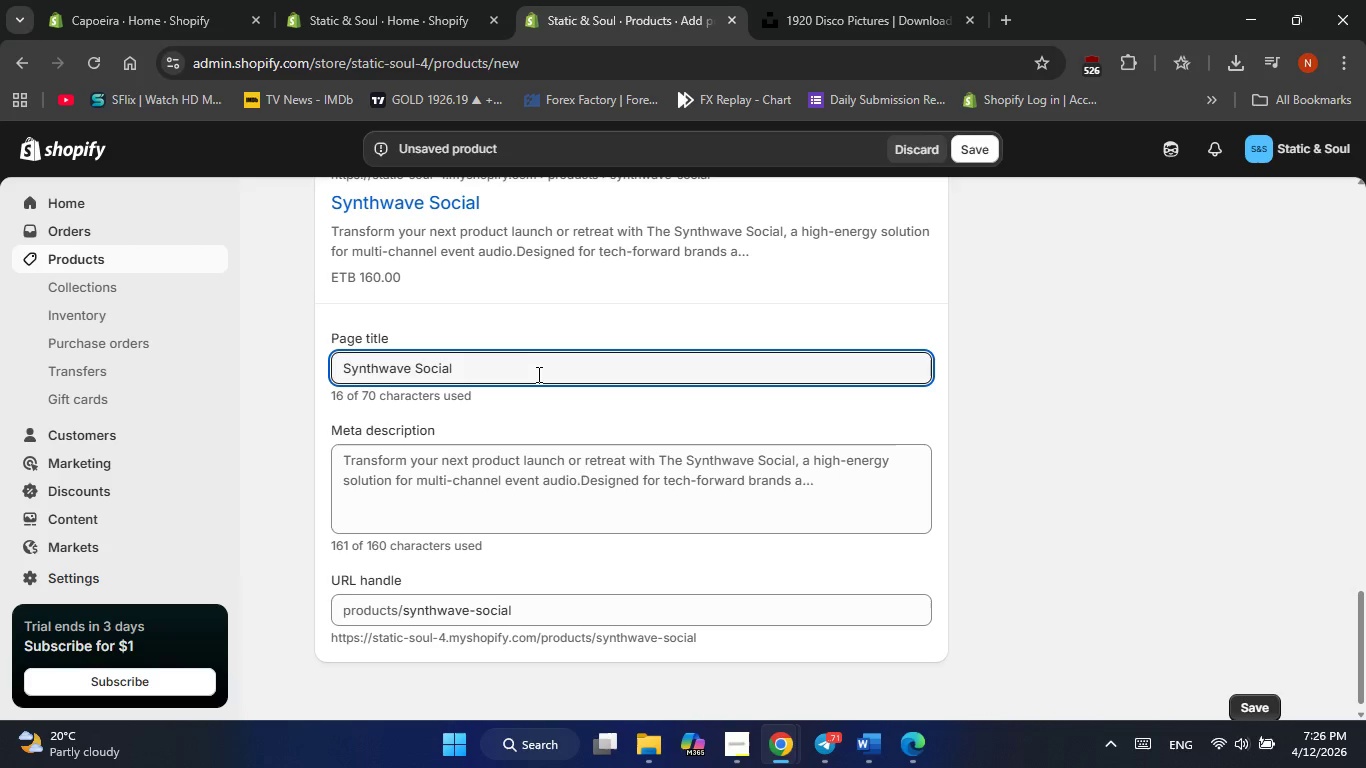 
hold_key(key=ArrowLeft, duration=0.47)
 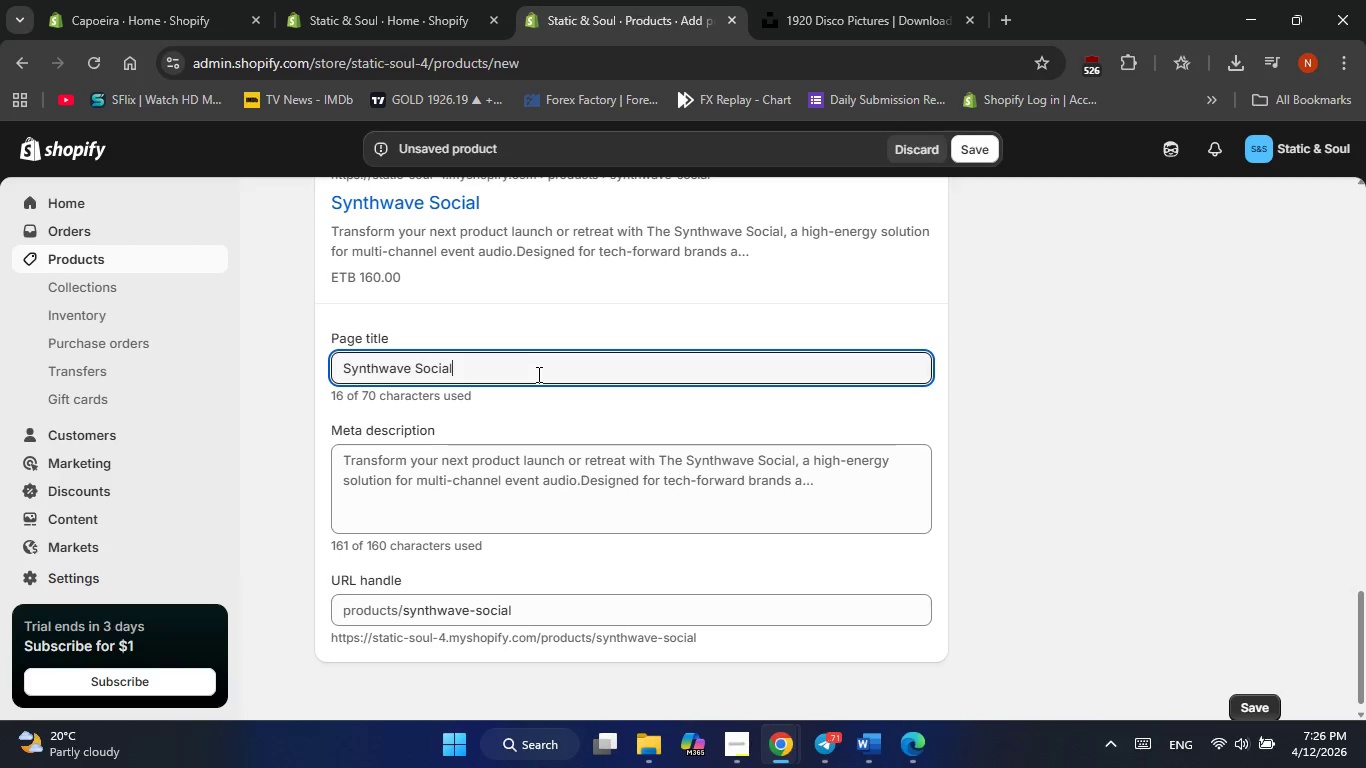 
key(ArrowRight)
 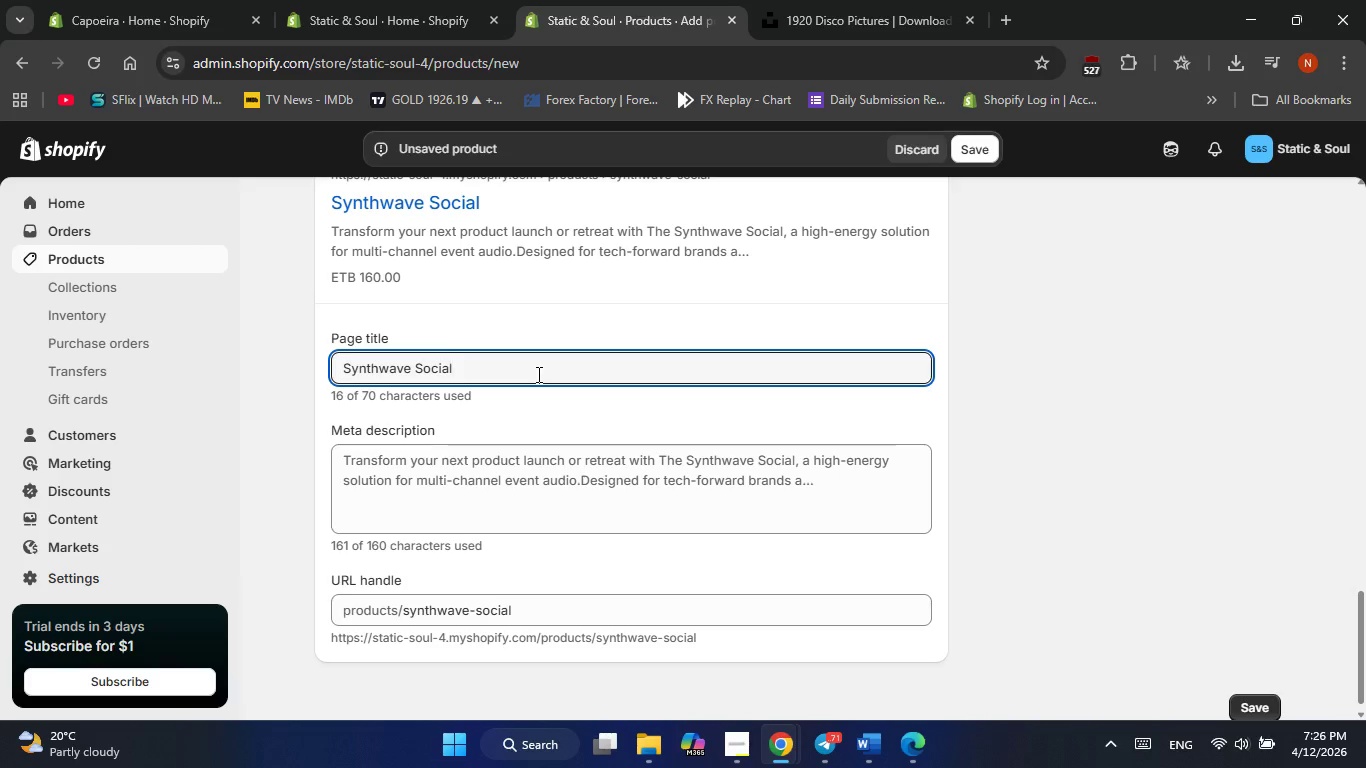 
hold_key(key=Backspace, duration=1.41)
 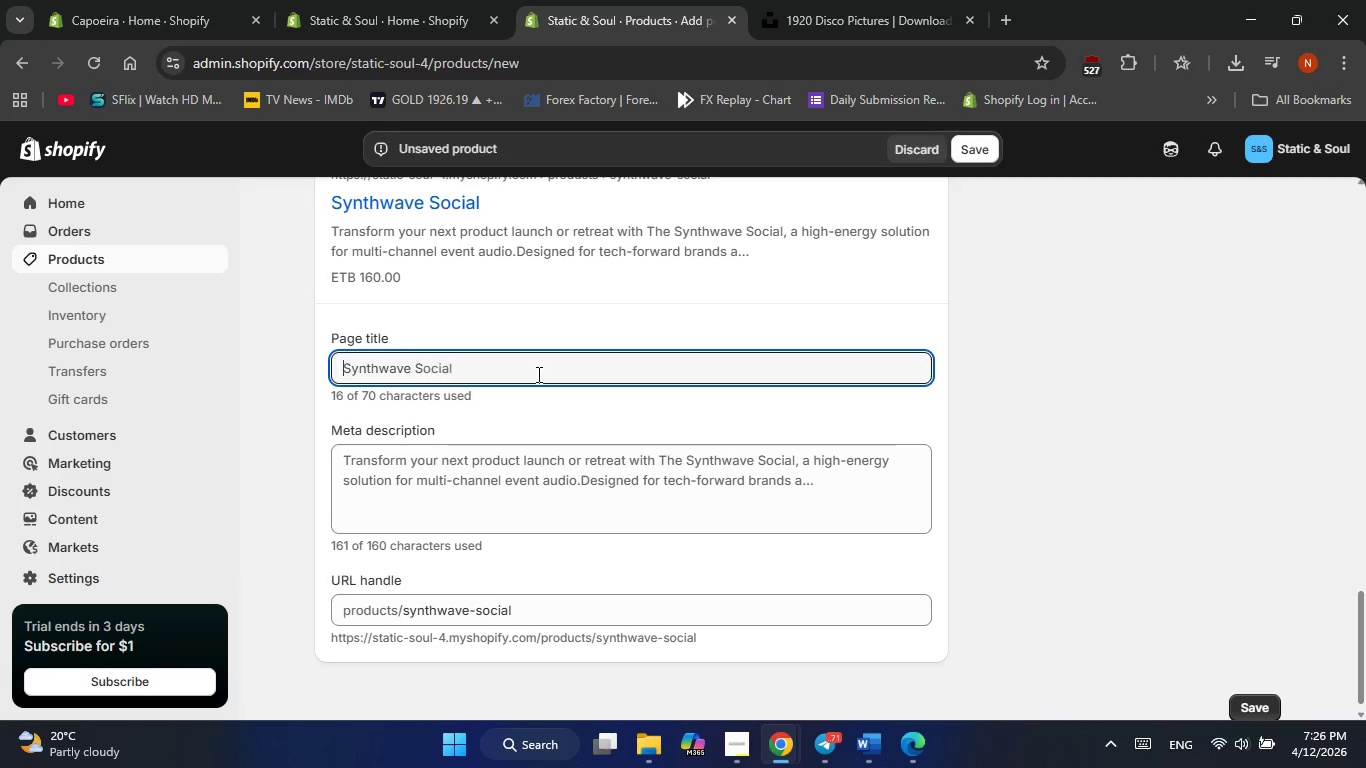 
type(Multi)
 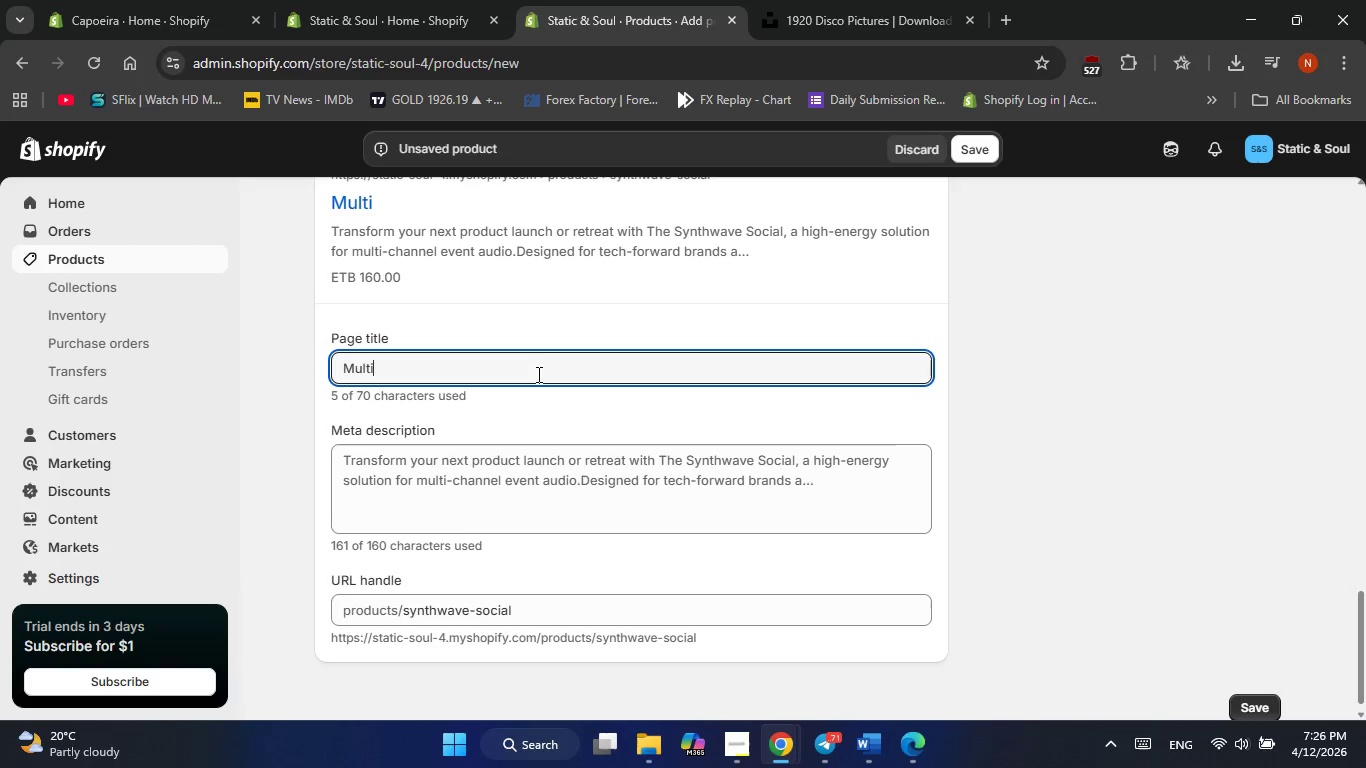 
type(-Channel Event Audio | Synthwave Social Neon Kit)
 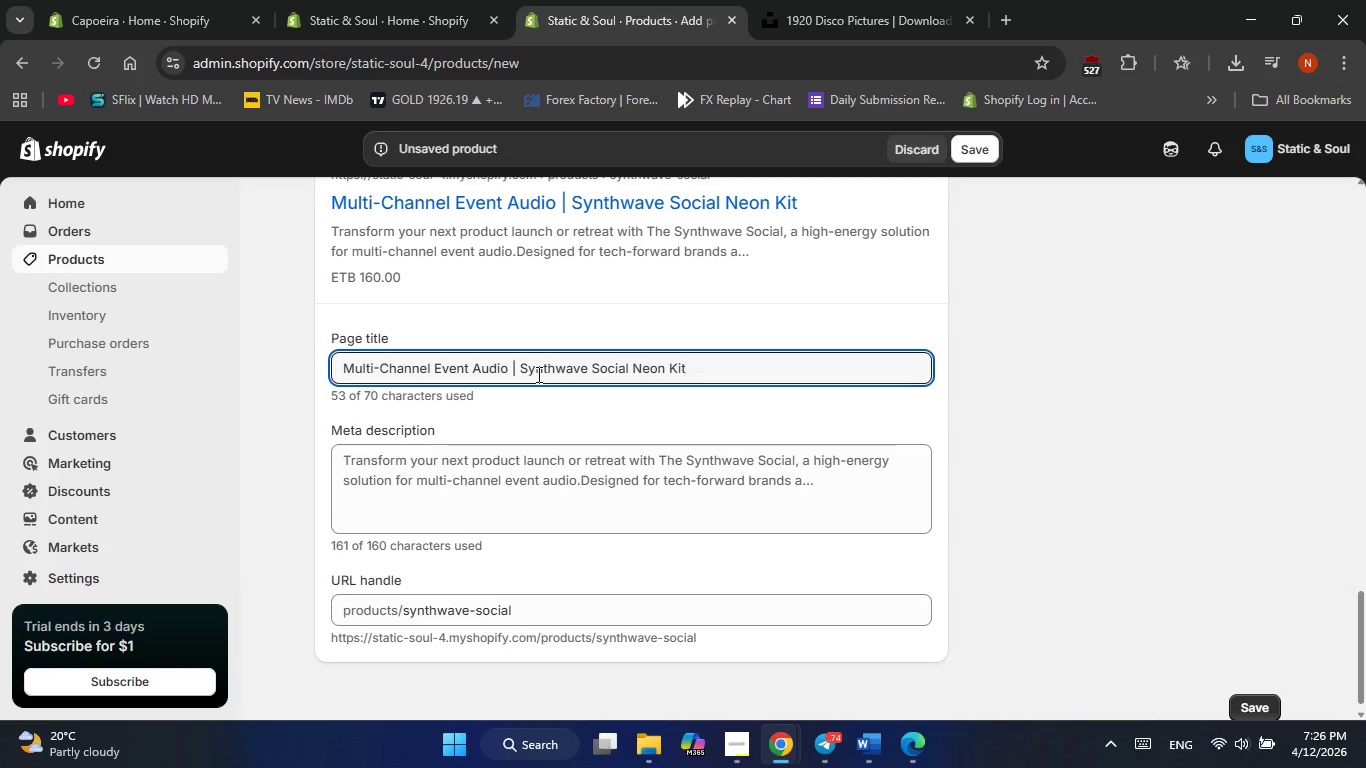 
left_click([541, 478])
 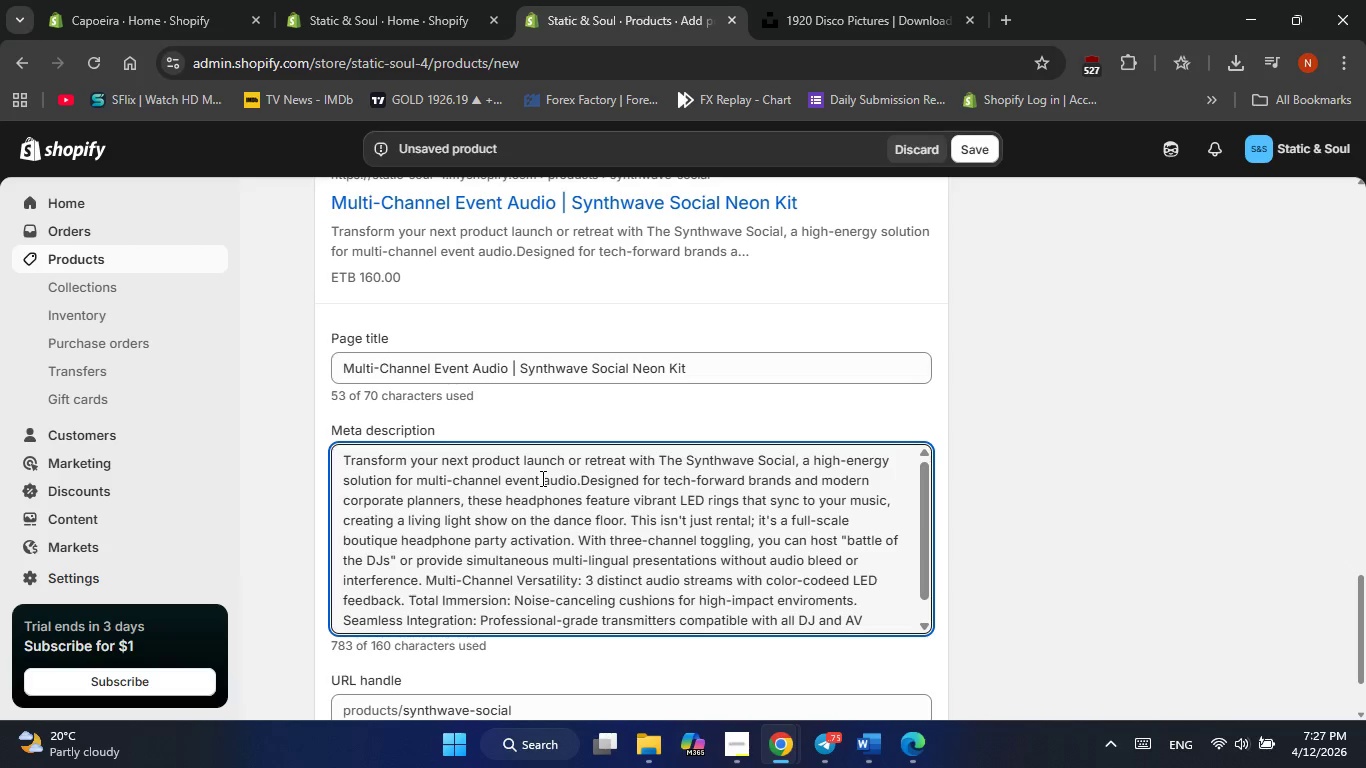 
wait(18.59)
 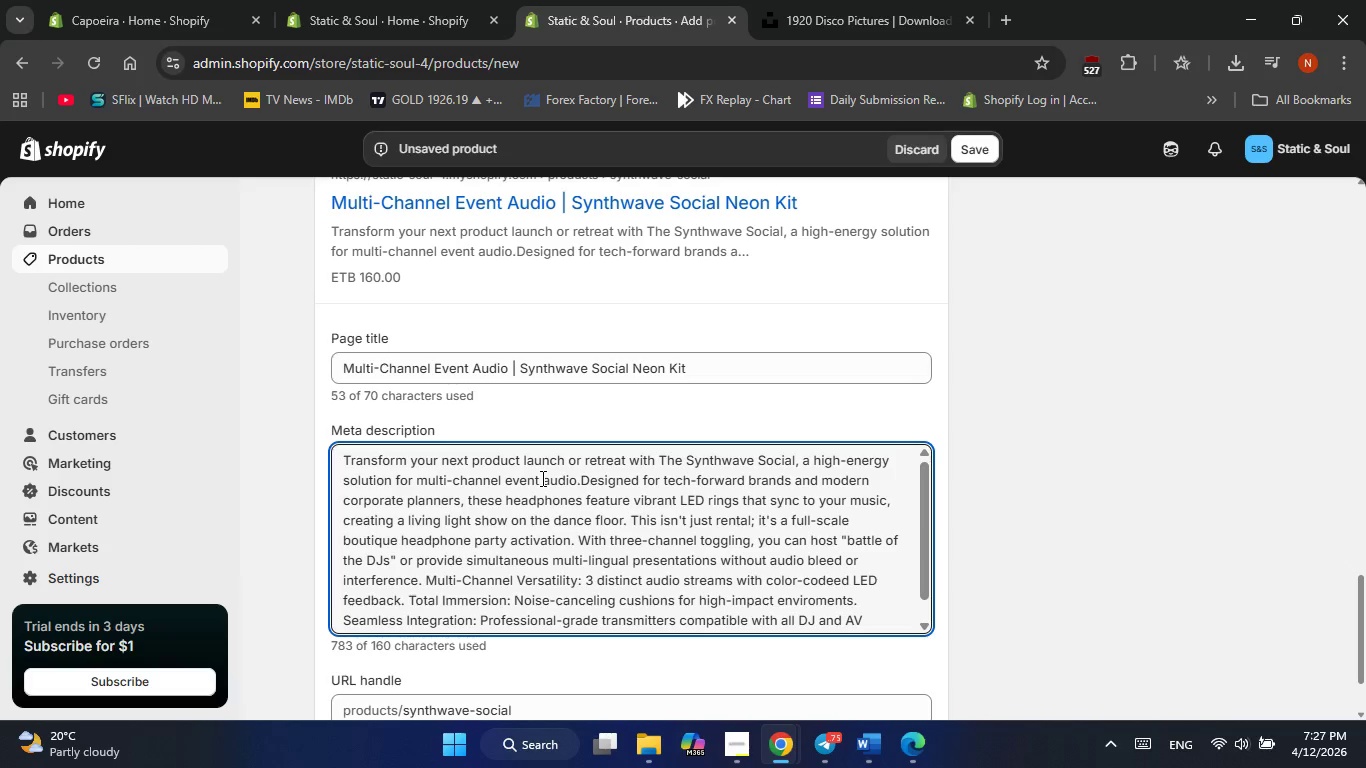 
double_click([569, 505])
 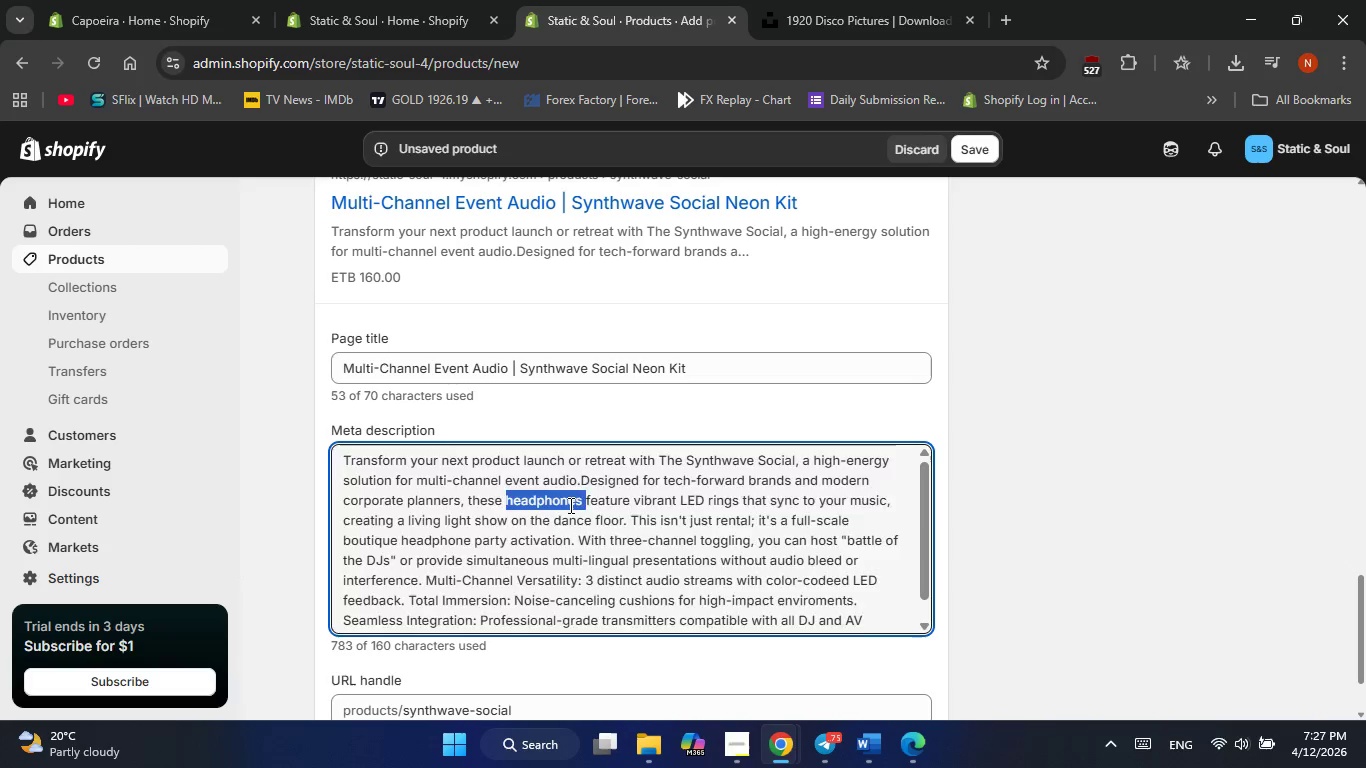 
triple_click([569, 505])
 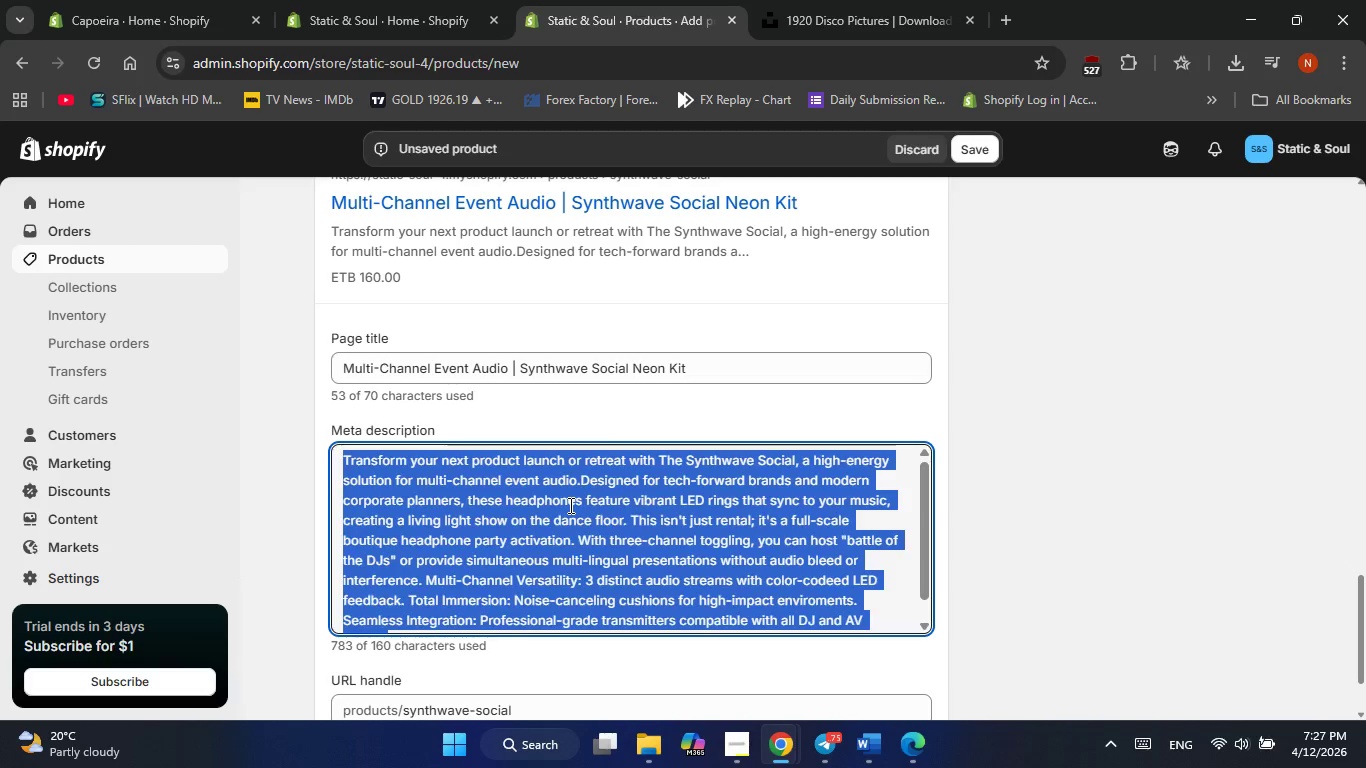 
key(Backspace)
type(Transfer corporate retreats with immersive multi )
key(Backspace)
type(-channel event audio.Ou )
key(Backspace)
type(r )
 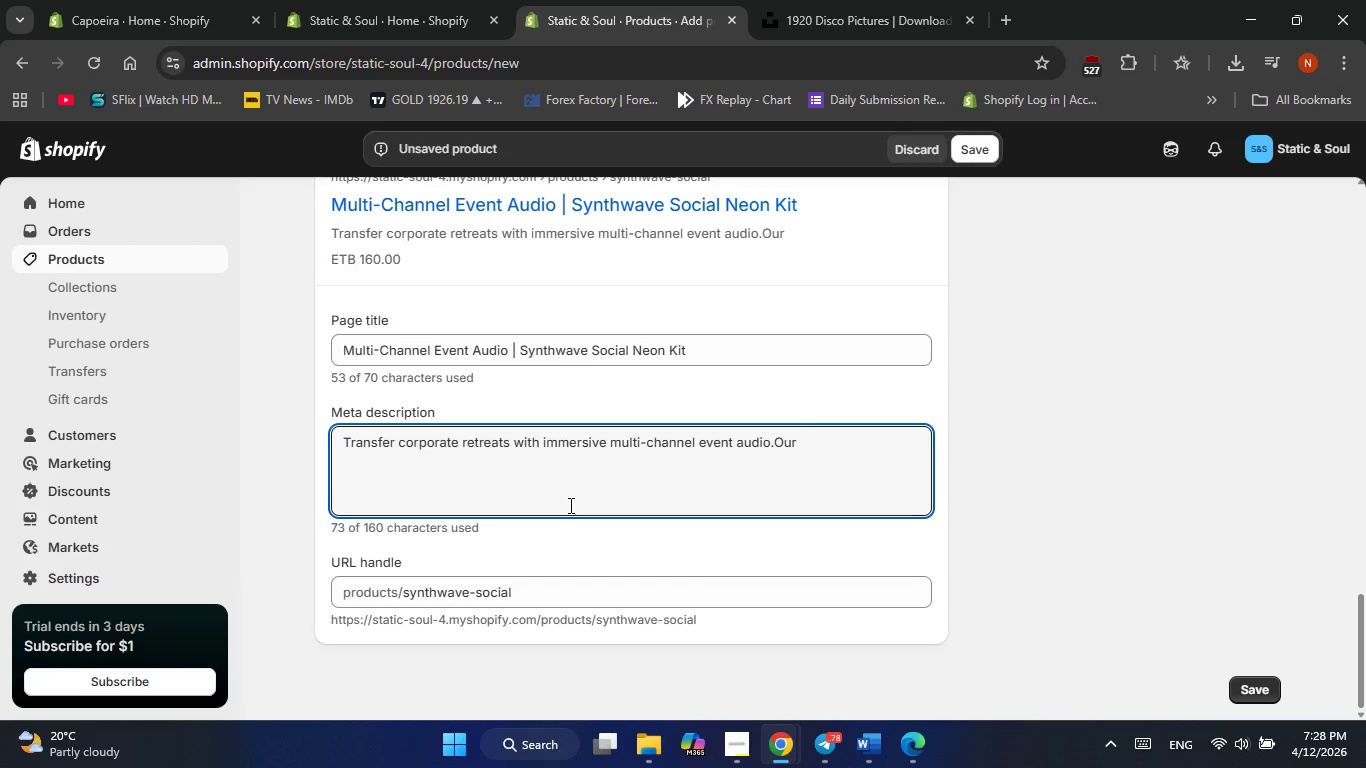 
wait(6.56)
 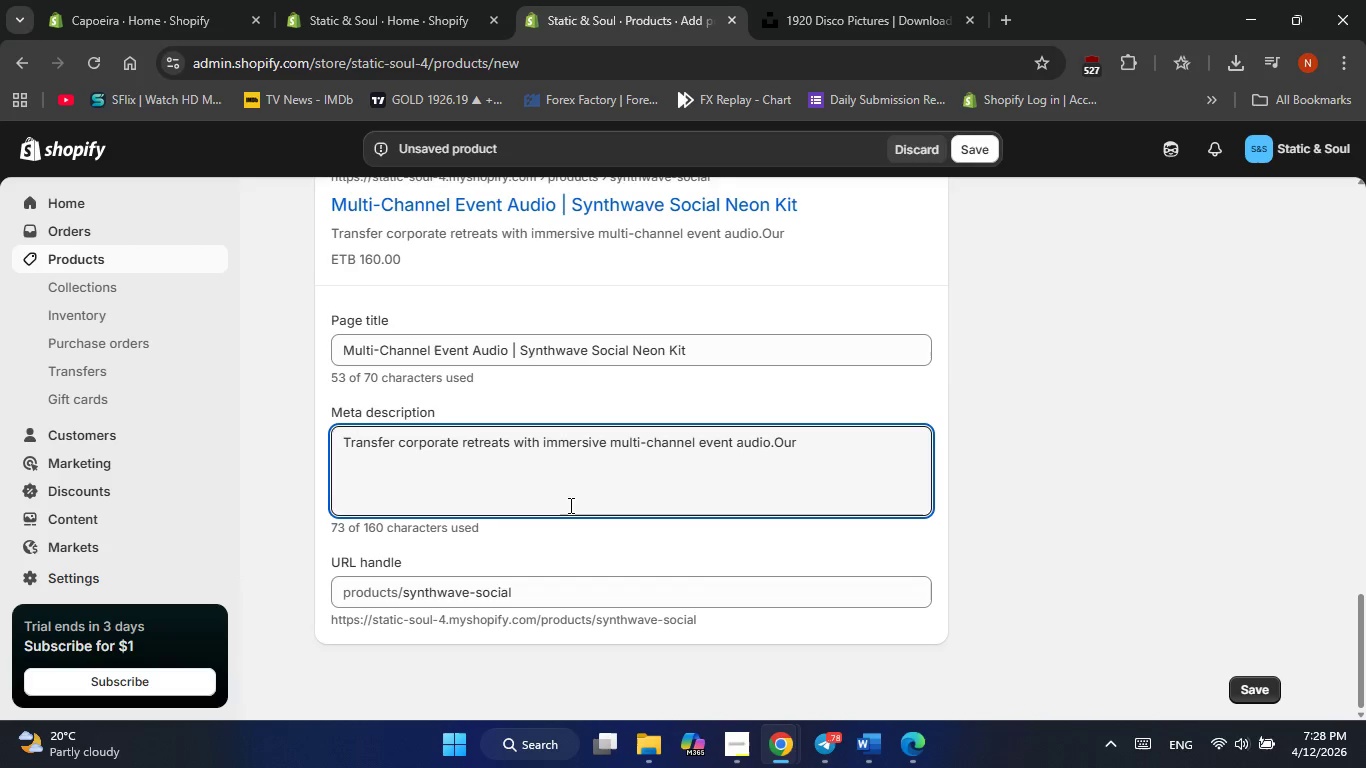 
type(Synthwave )
 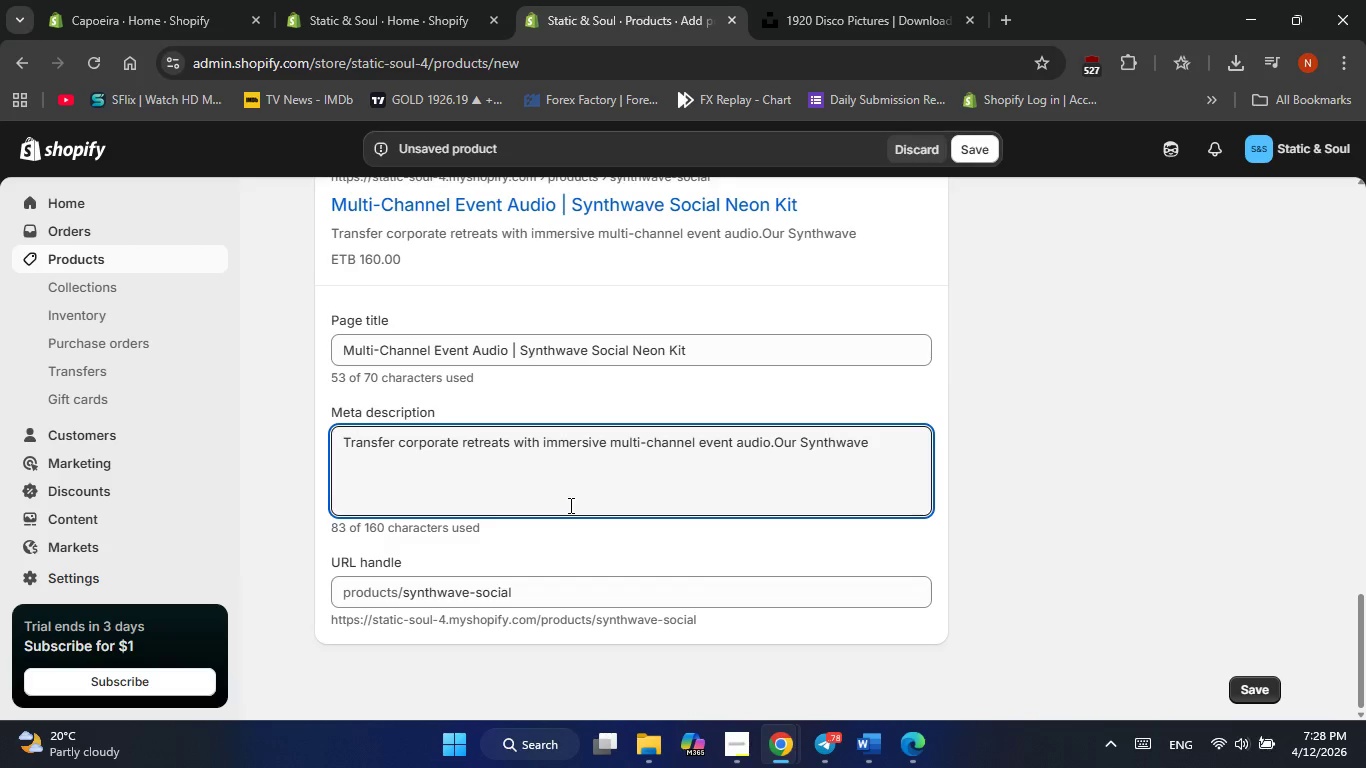 
wait(12.14)
 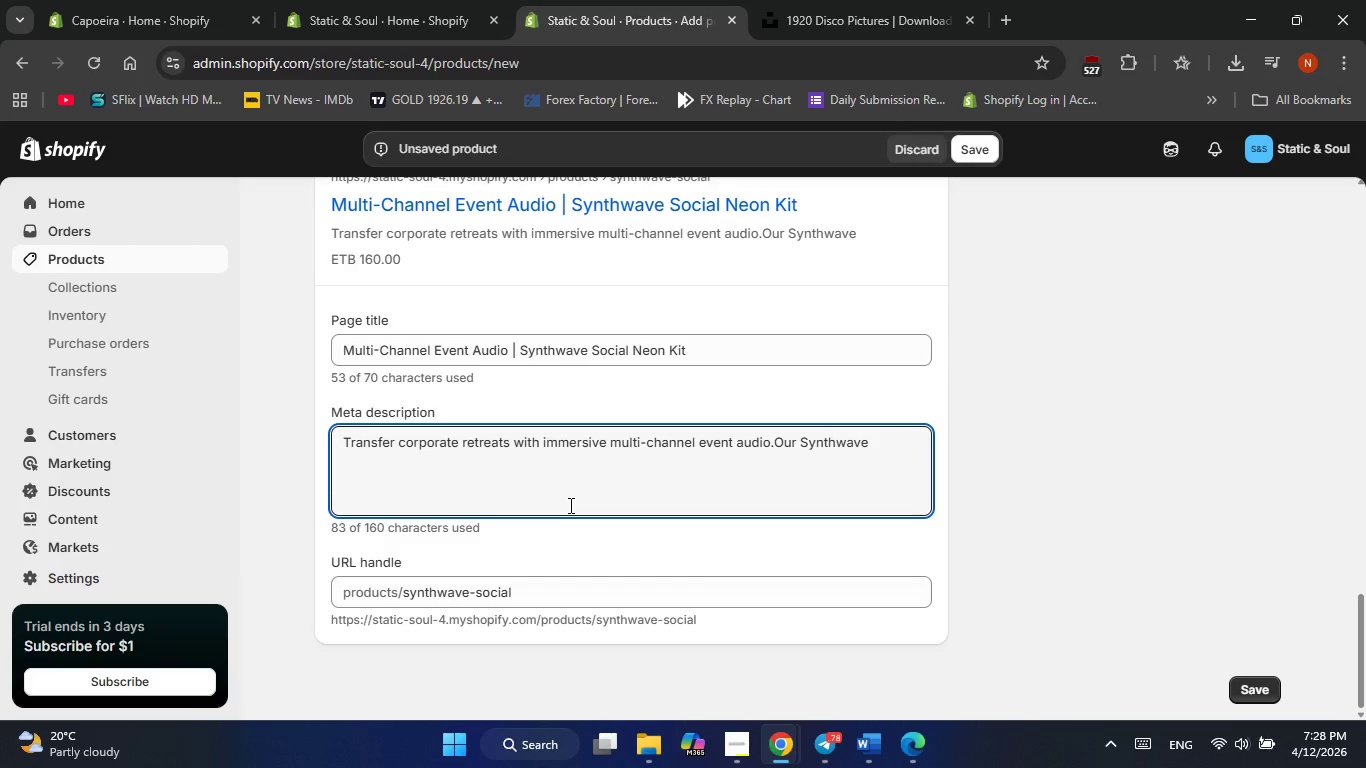 
type(Social kit )
 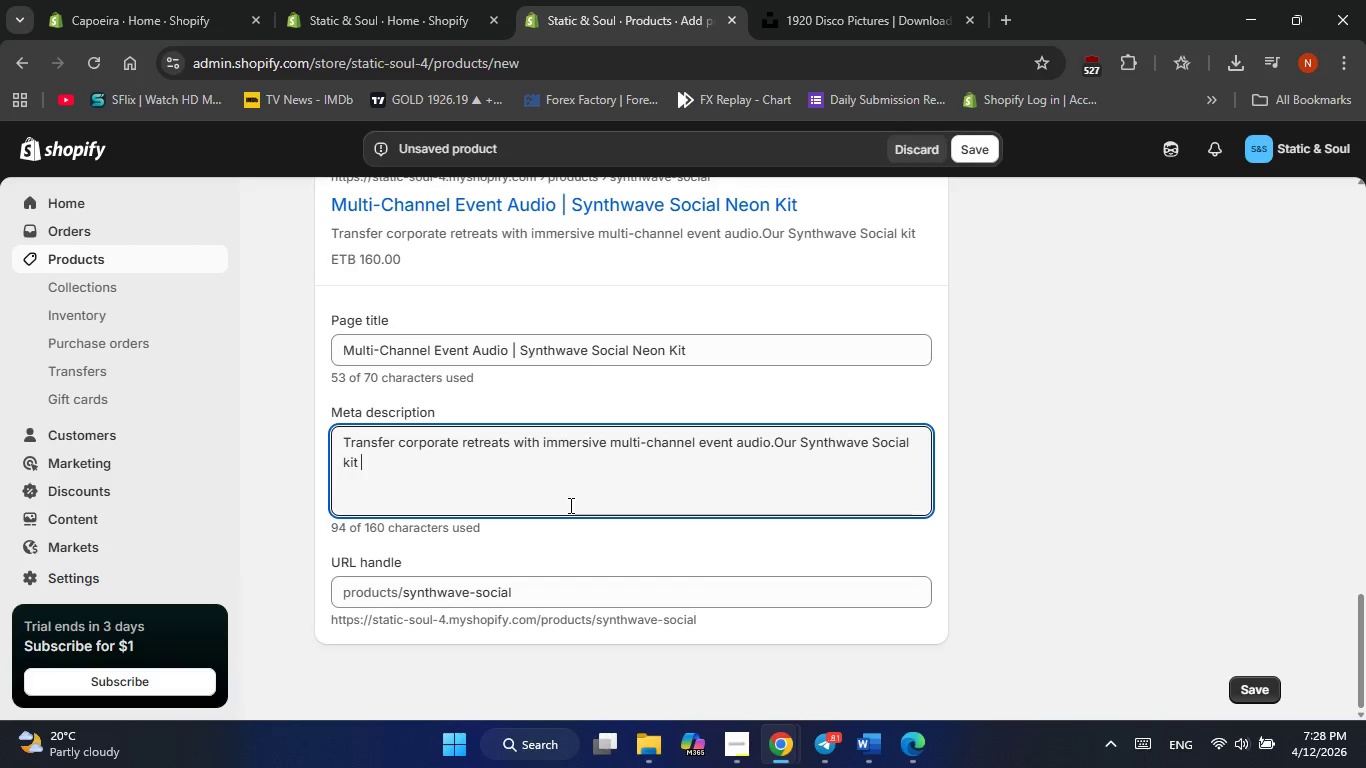 
wait(9.7)
 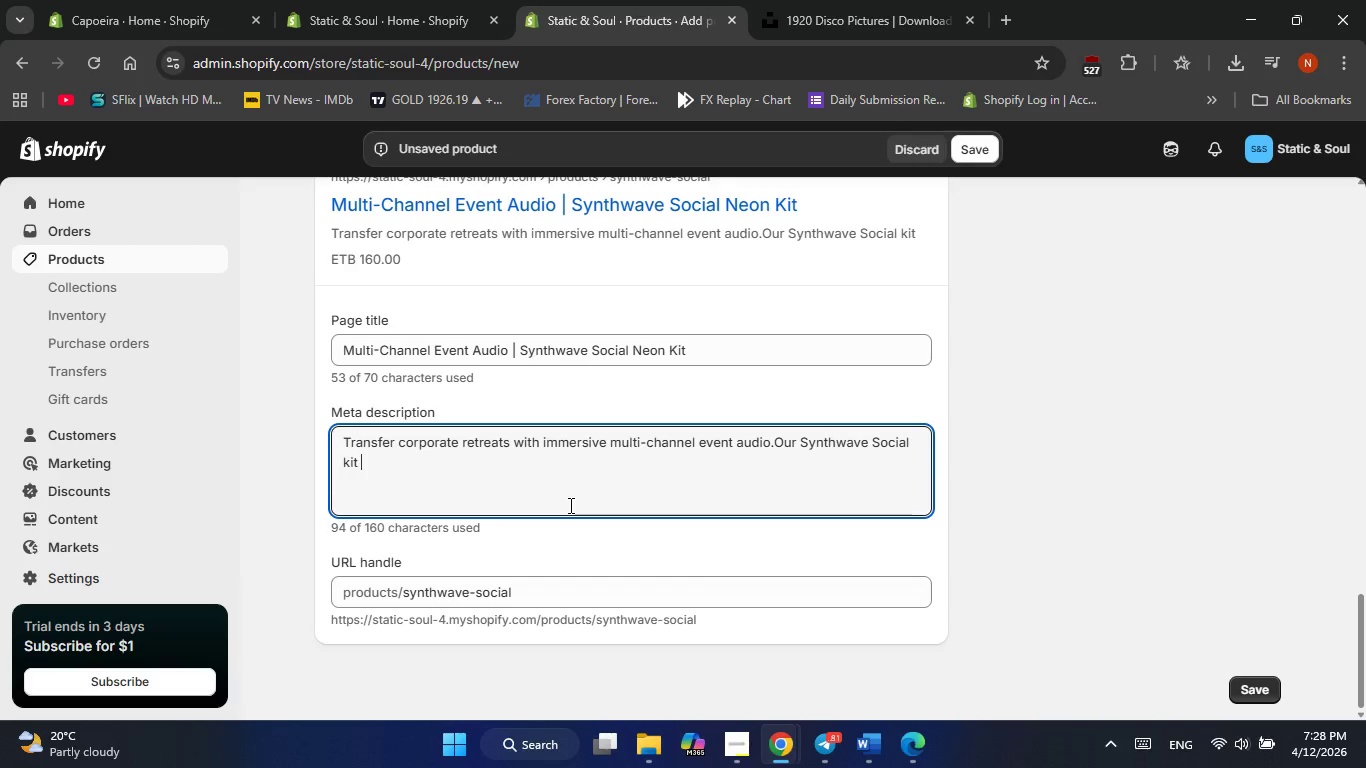 
left_click([749, 476])
 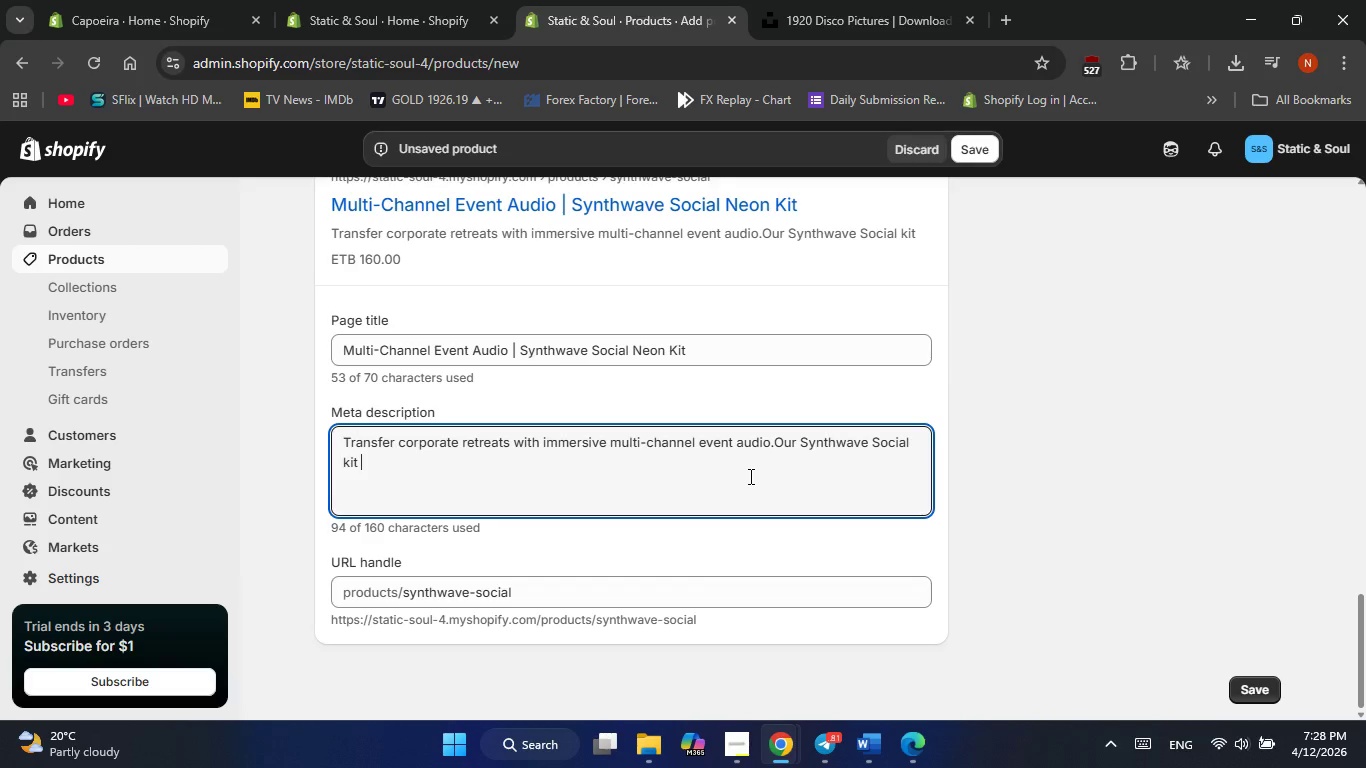 
type(featue)
key(Backspace)
type(res LED-integrated headphones for high-energy activation s )
key(Backspace)
key(Backspace)
key(Backspace)
type(s n)
key(Backspace)
type(an )
key(Backspace)
type(d boutique )
 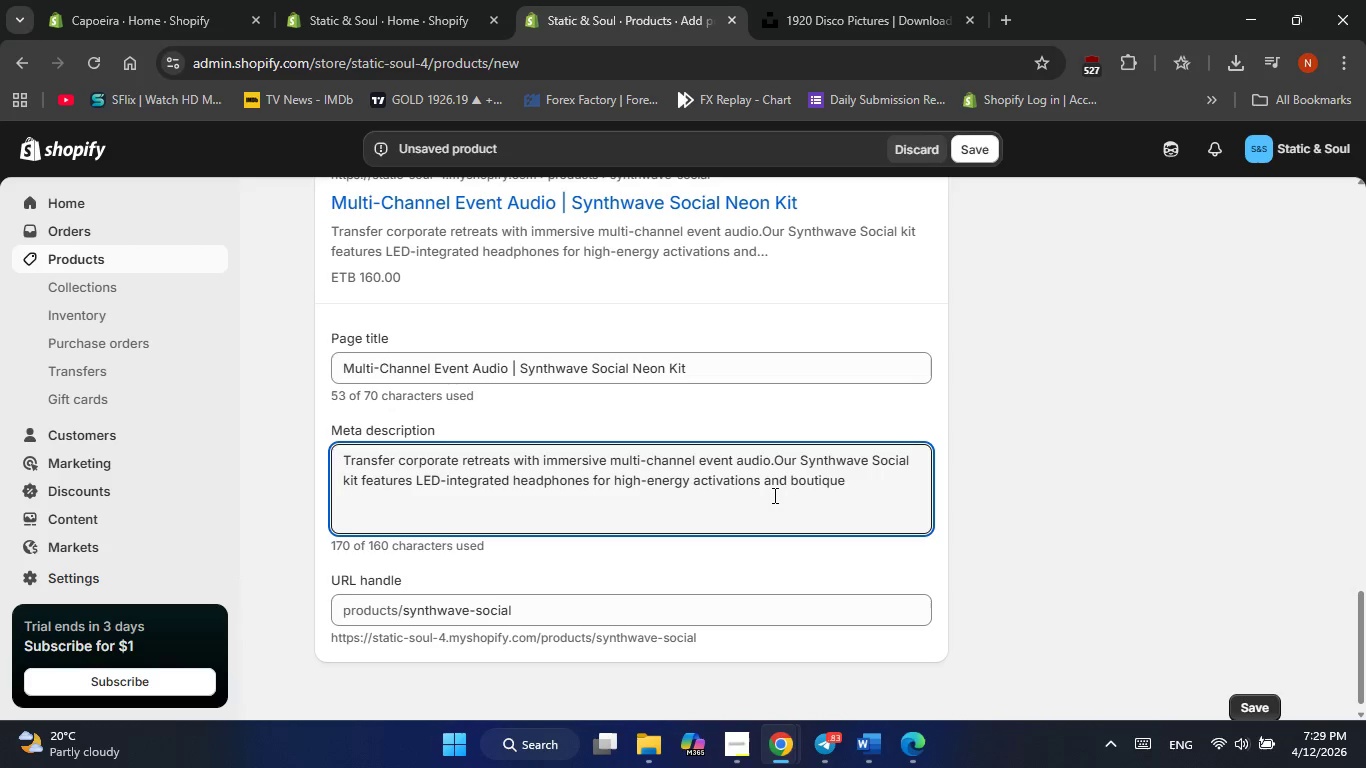 
wait(67.27)
 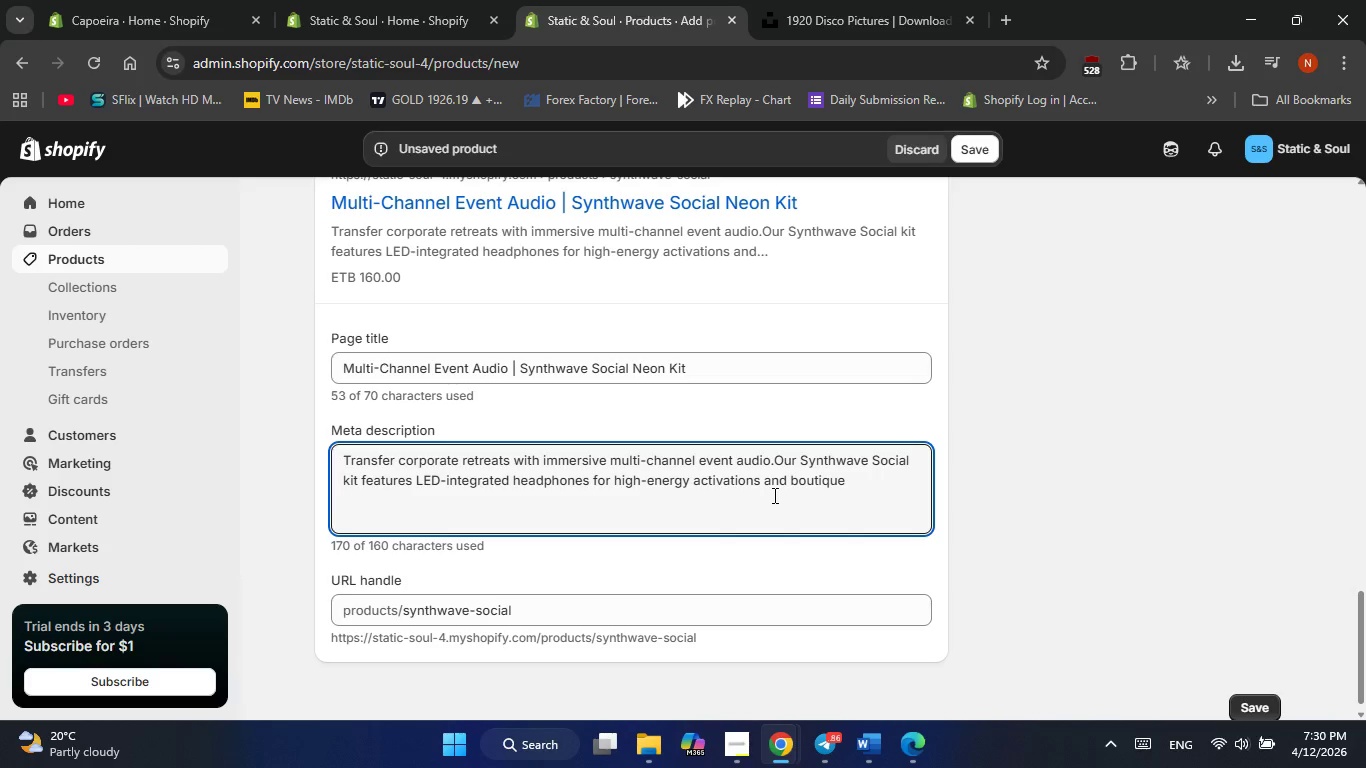 
left_click([858, 482])
 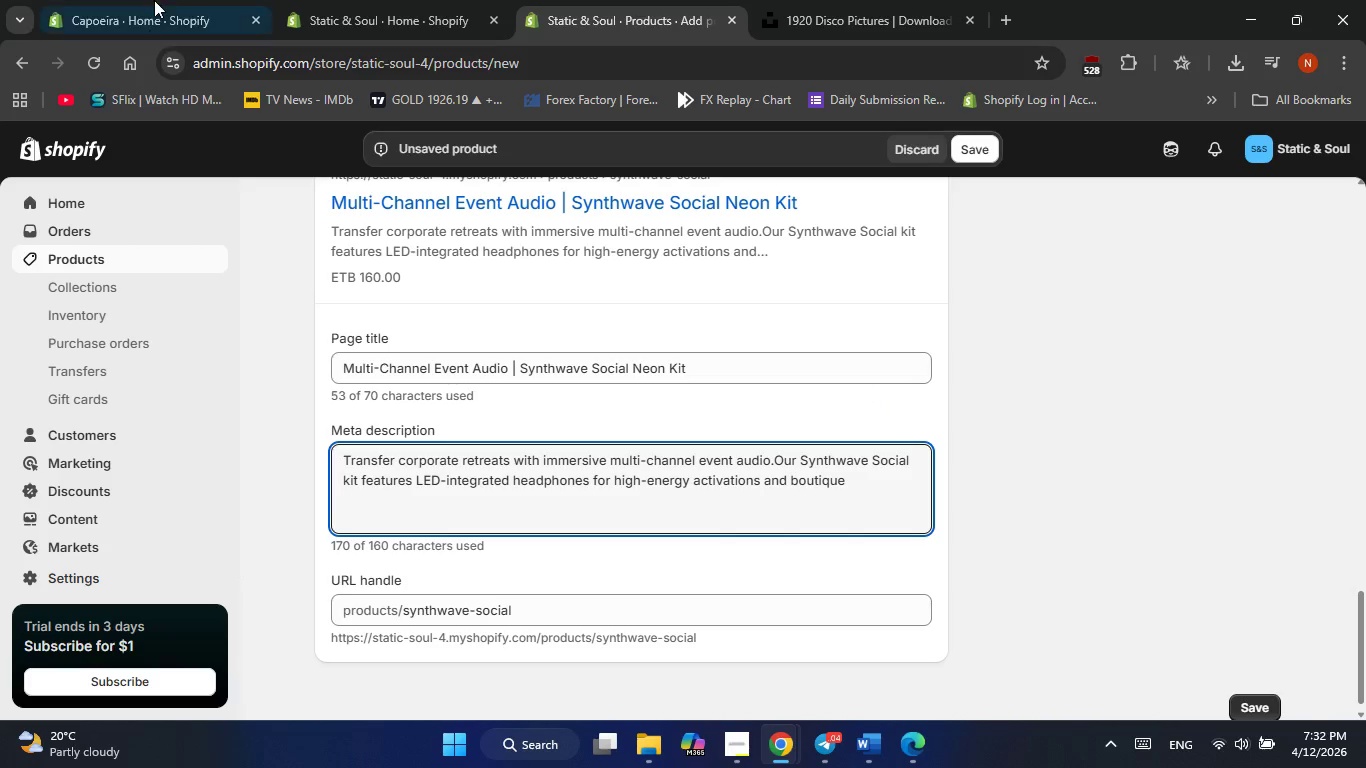 
wait(119.31)
 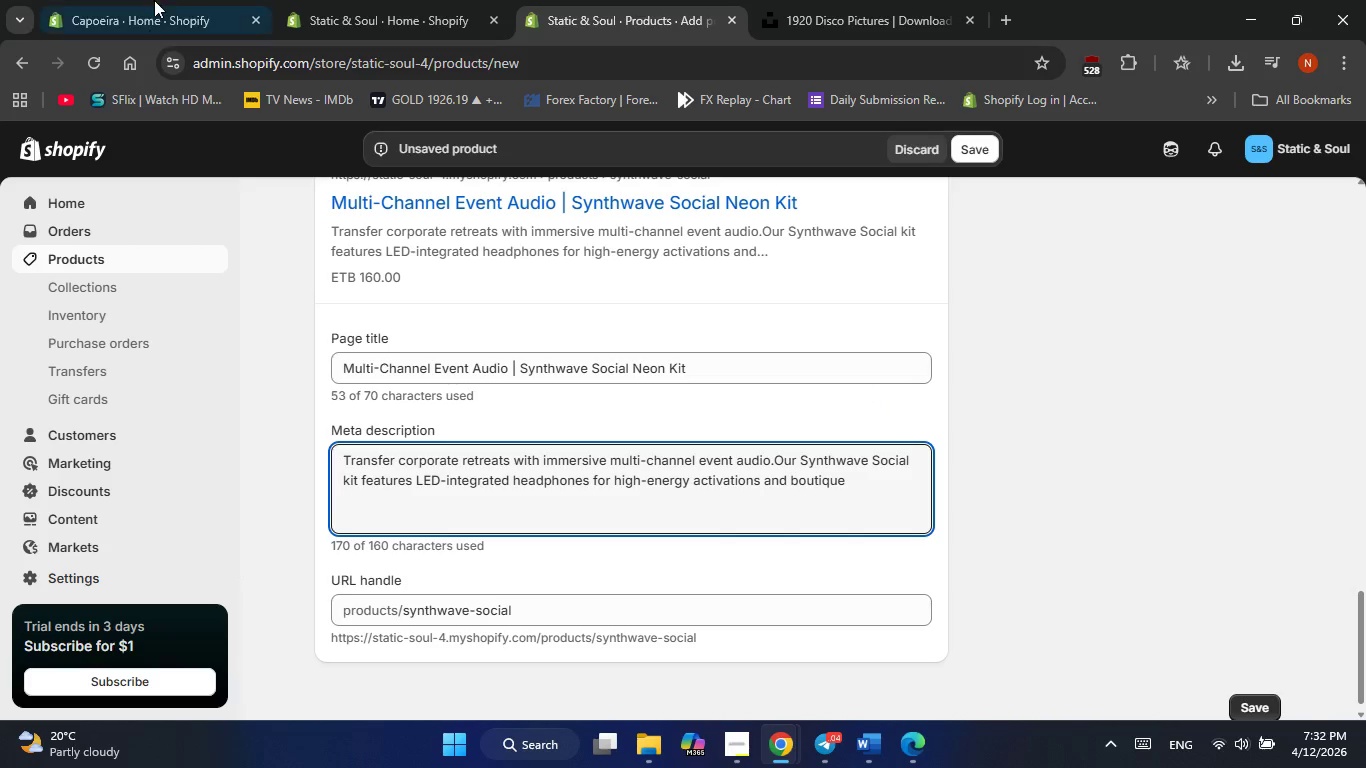 
scroll: coordinate [630, 321], scroll_direction: down, amount: 3.0
 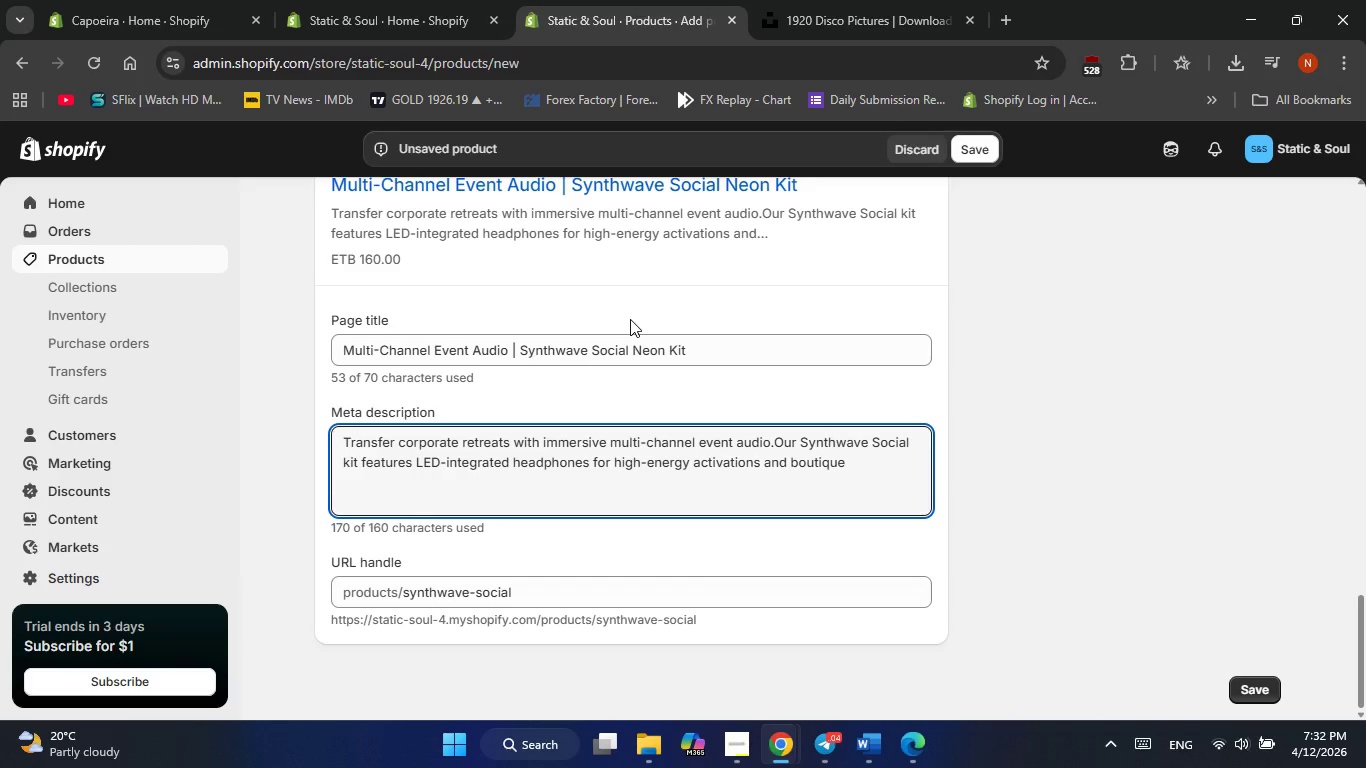 
wait(9.38)
 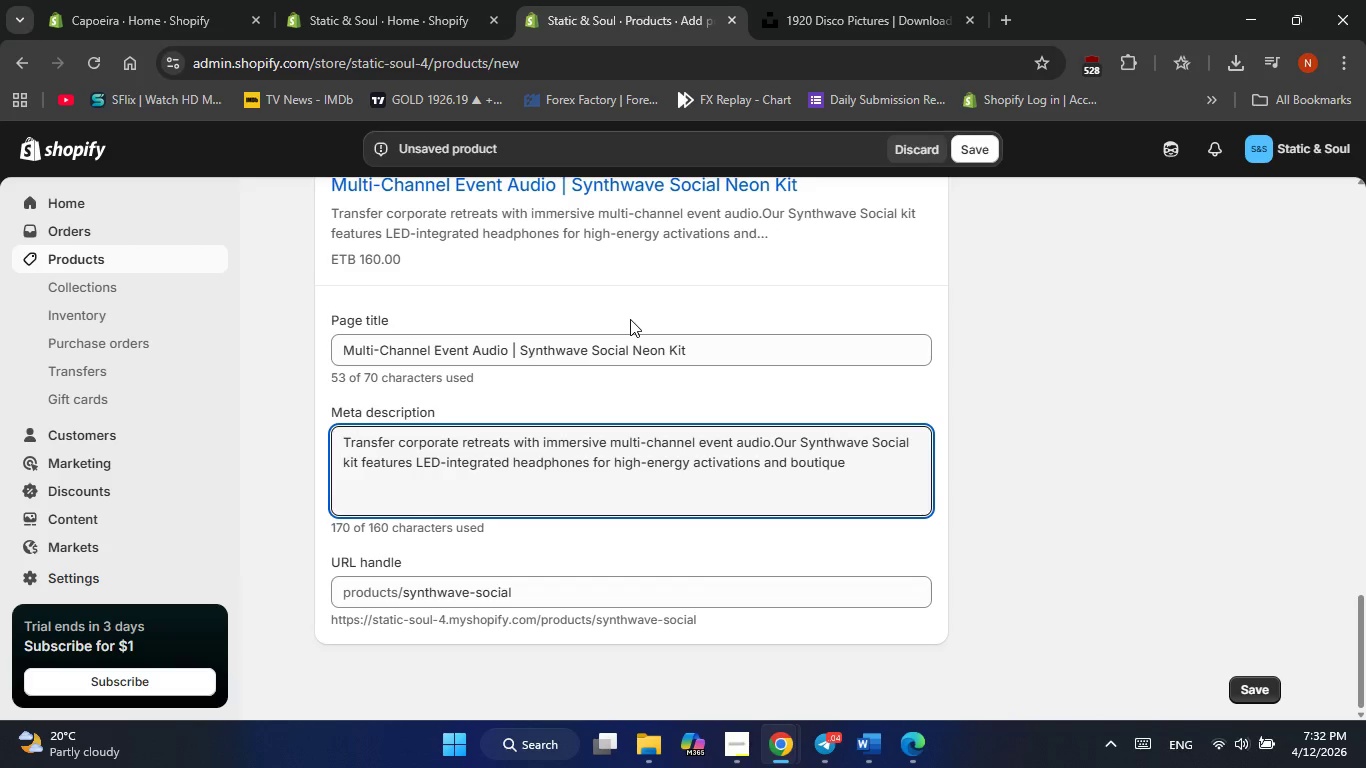 
scroll: coordinate [630, 319], scroll_direction: up, amount: 1.0
 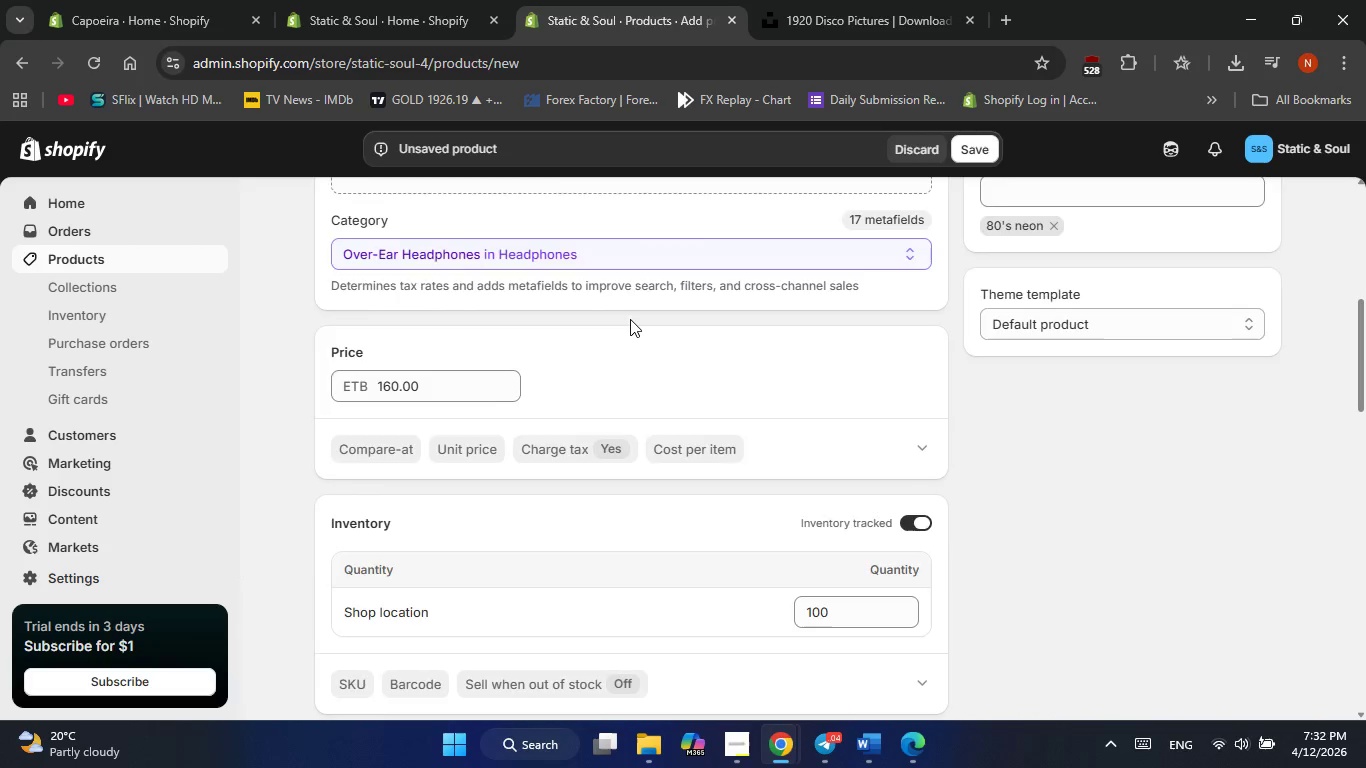 
scroll: coordinate [711, 438], scroll_direction: down, amount: 2.0
 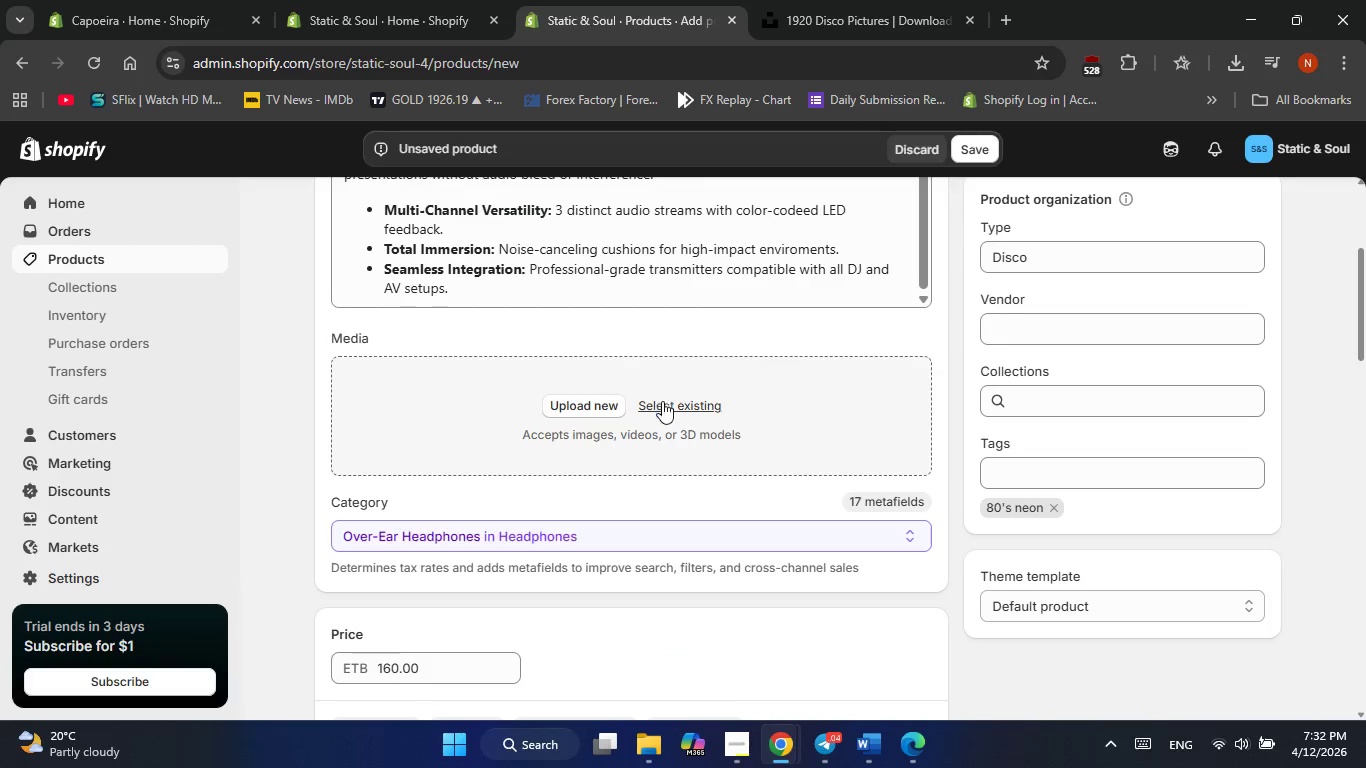 
left_click([664, 408])
 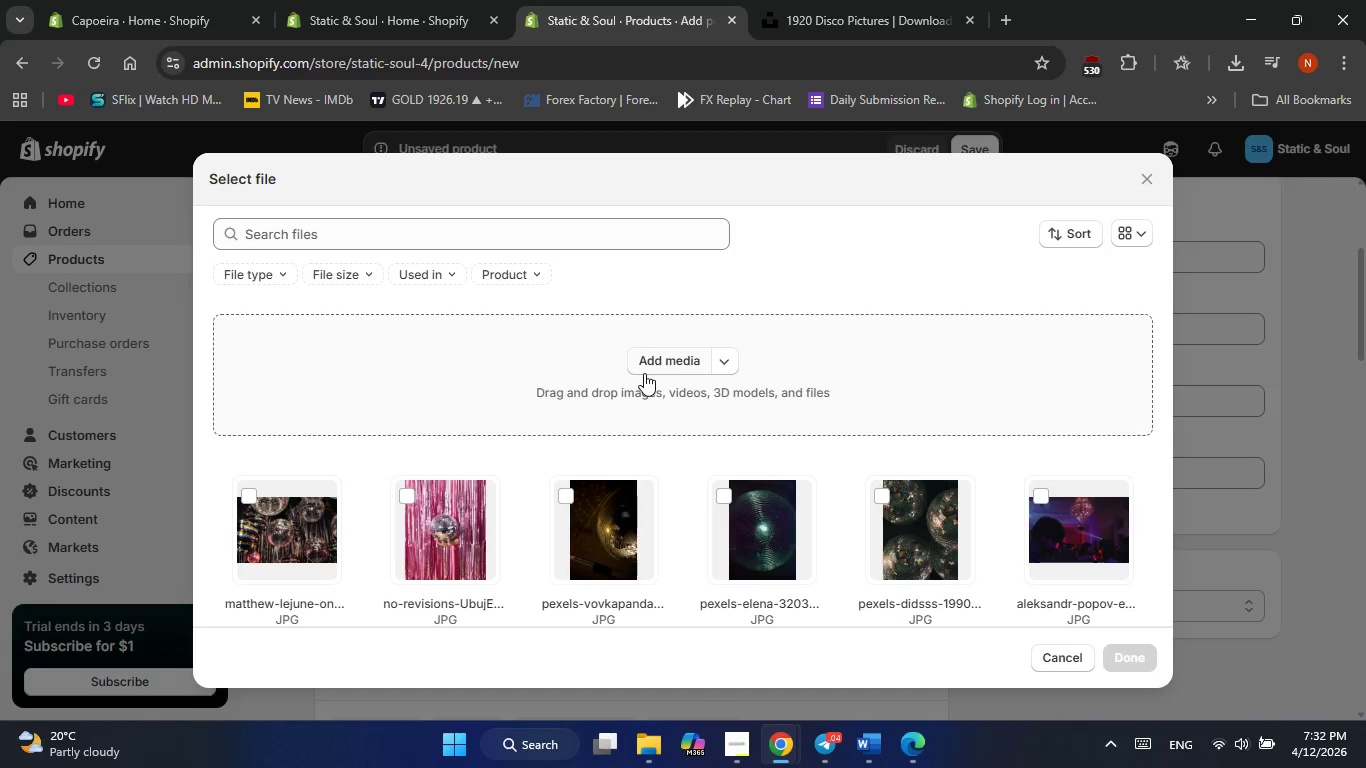 
scroll: coordinate [859, 305], scroll_direction: down, amount: 3.0
 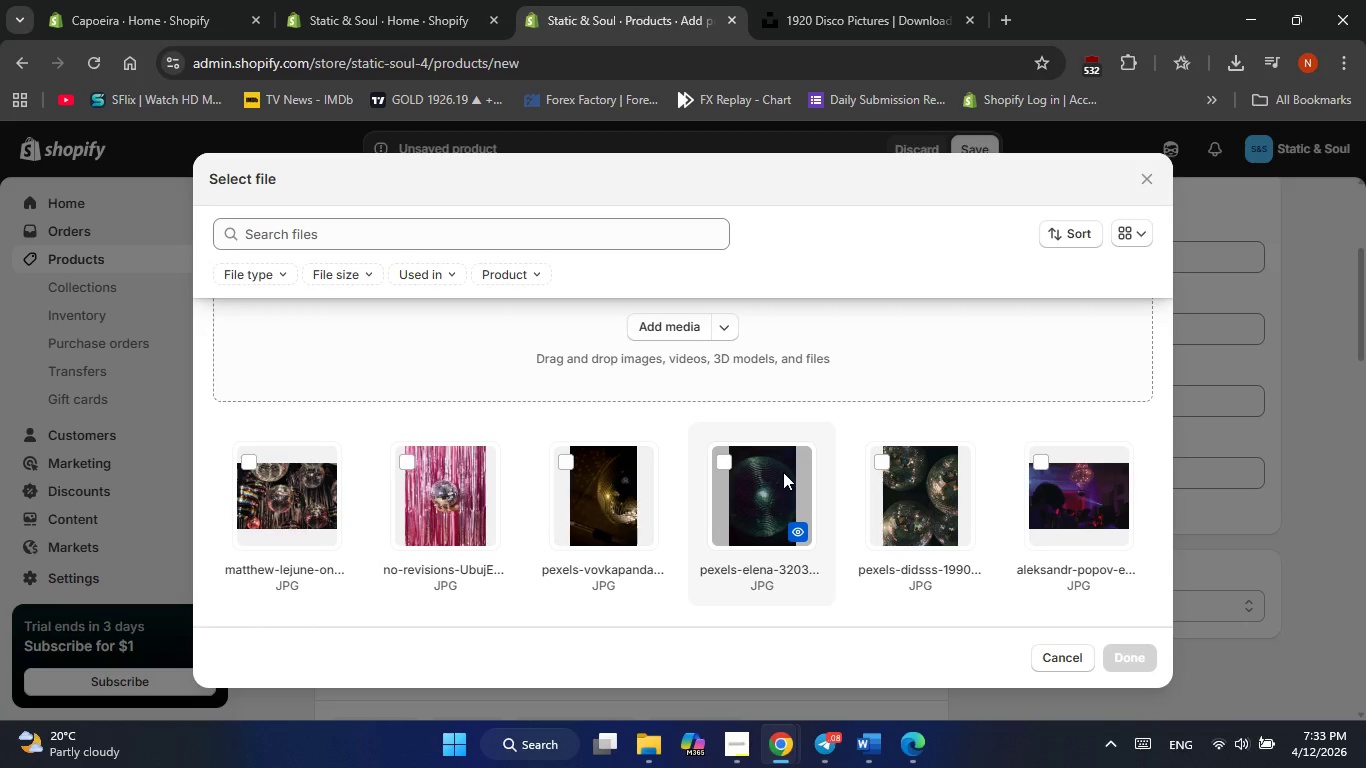 
wait(39.77)
 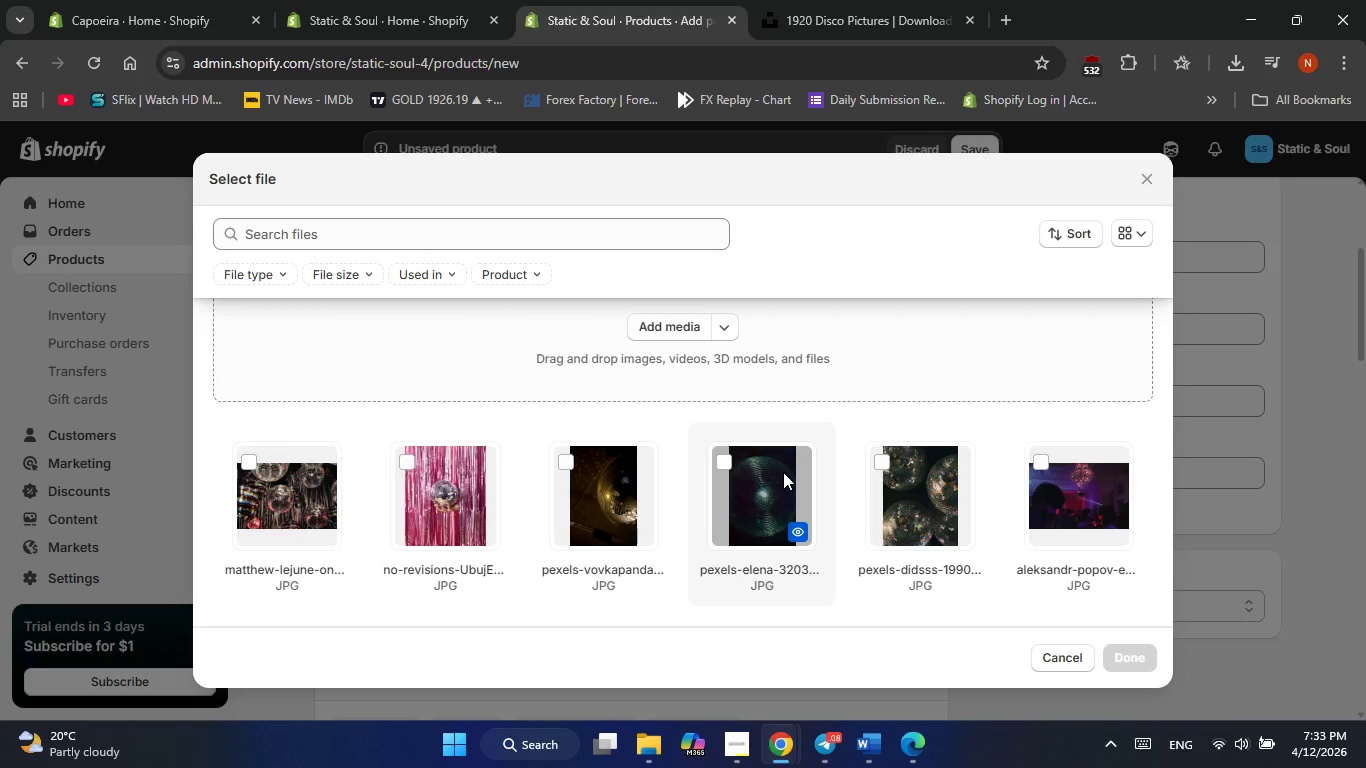 
scroll: coordinate [938, 493], scroll_direction: down, amount: 1.0
 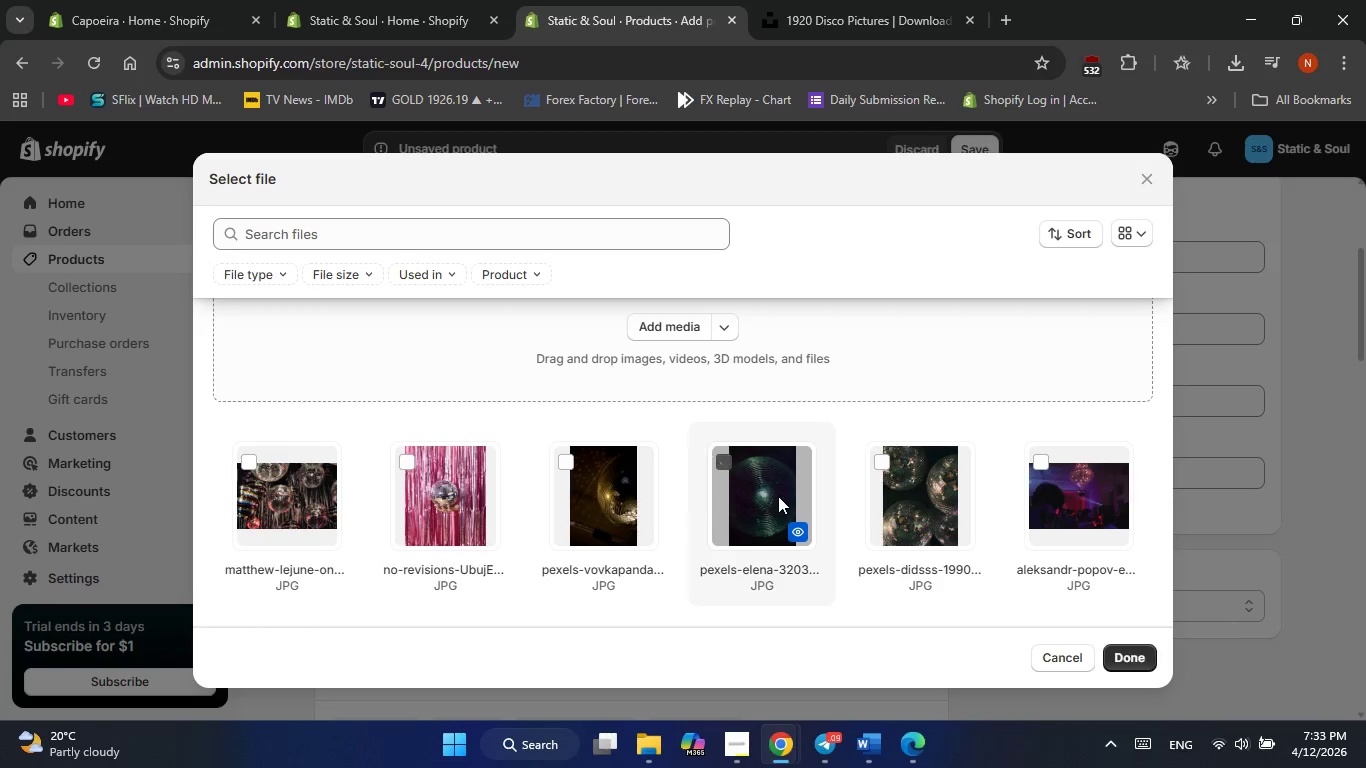 
left_click([1125, 661])
 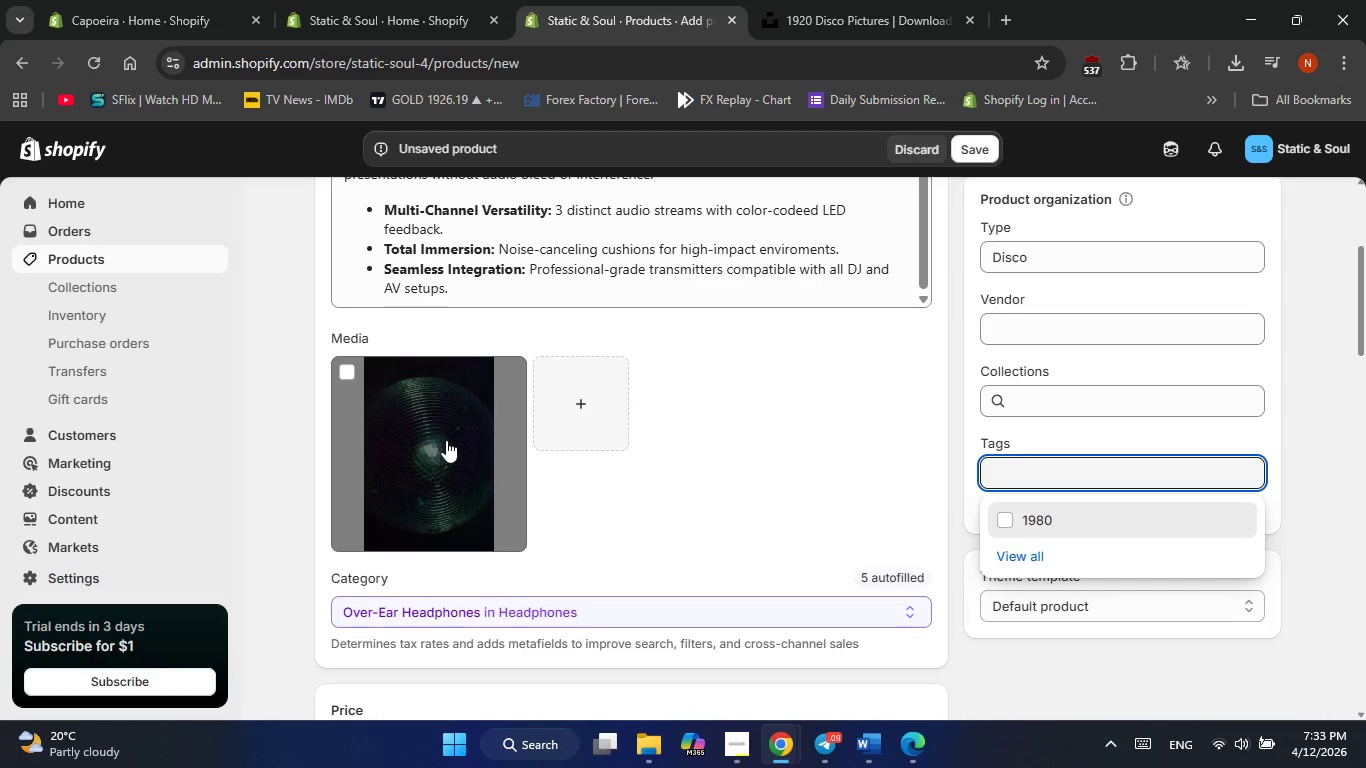 
wait(7.3)
 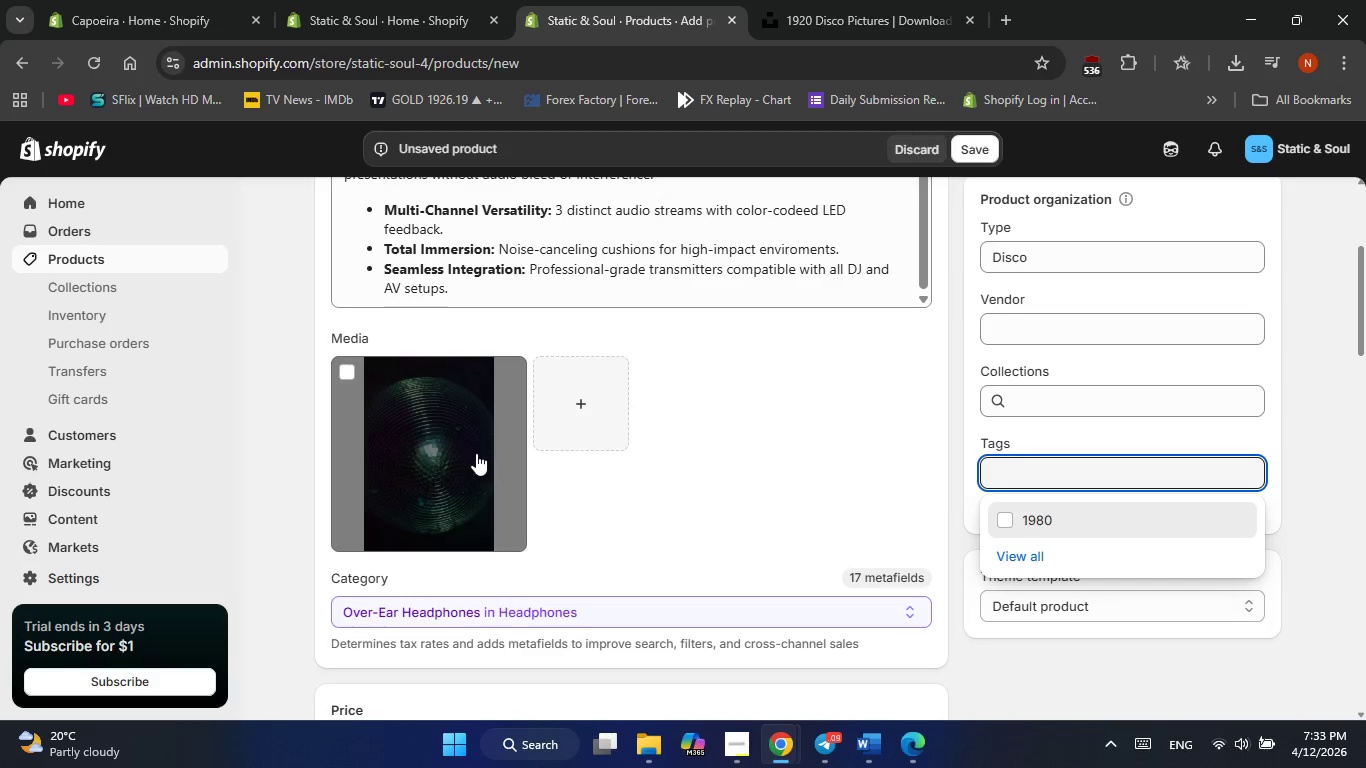 
scroll: coordinate [684, 470], scroll_direction: down, amount: 2.0
 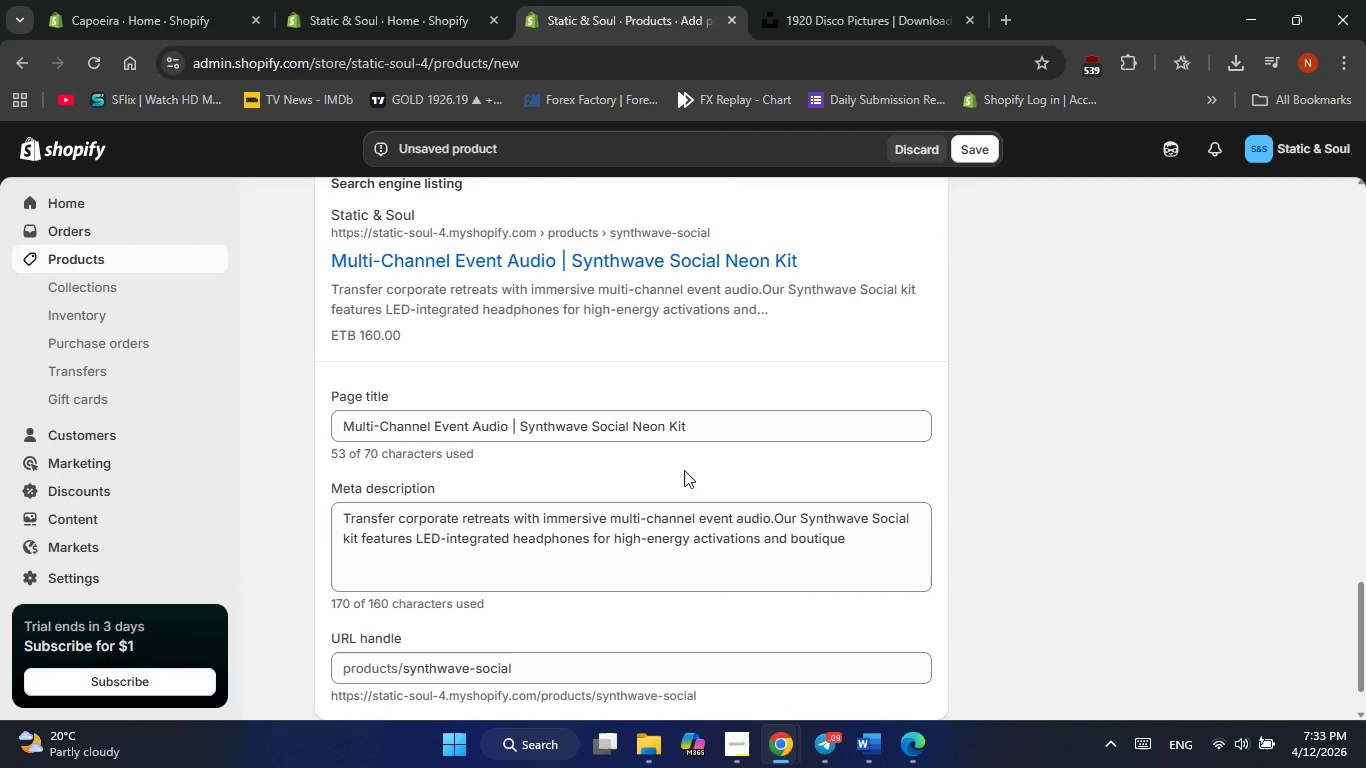 
left_click([864, 539])
 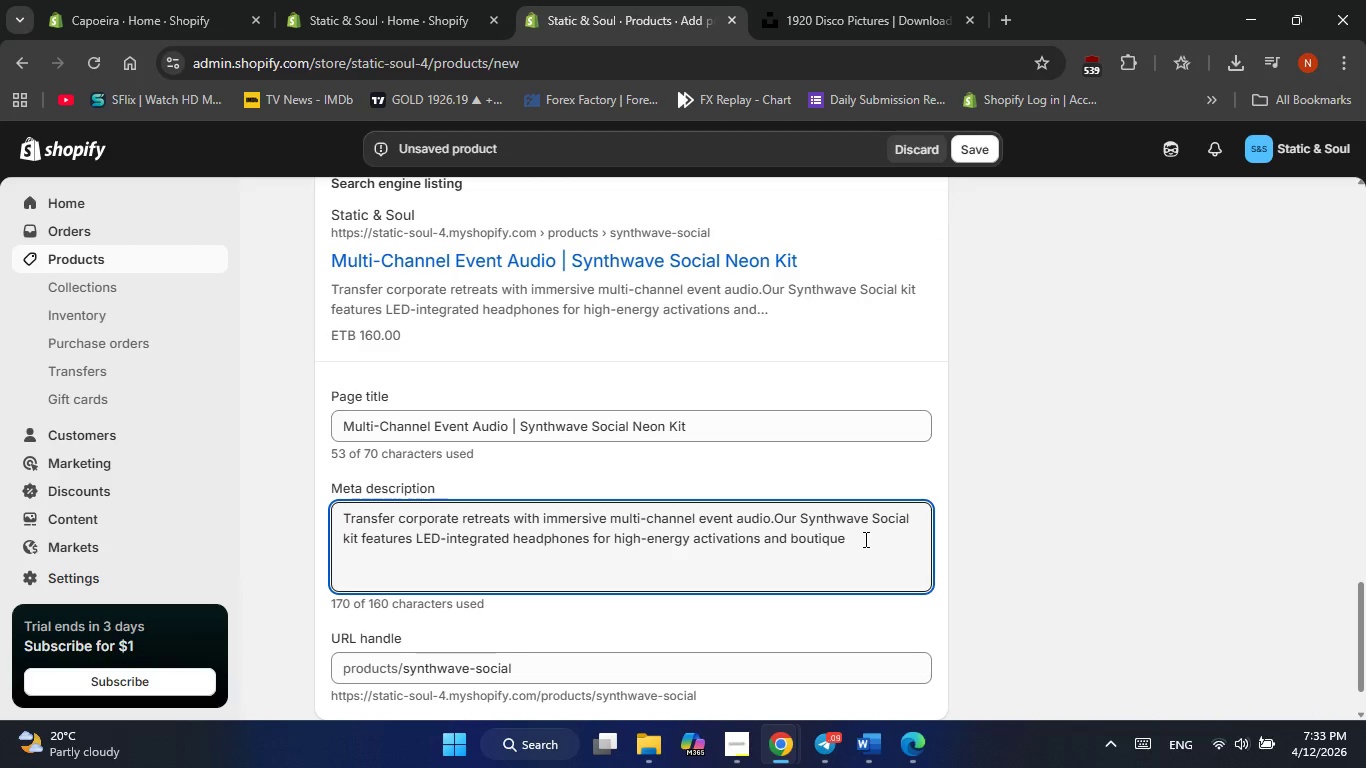 
key(Backspace)
 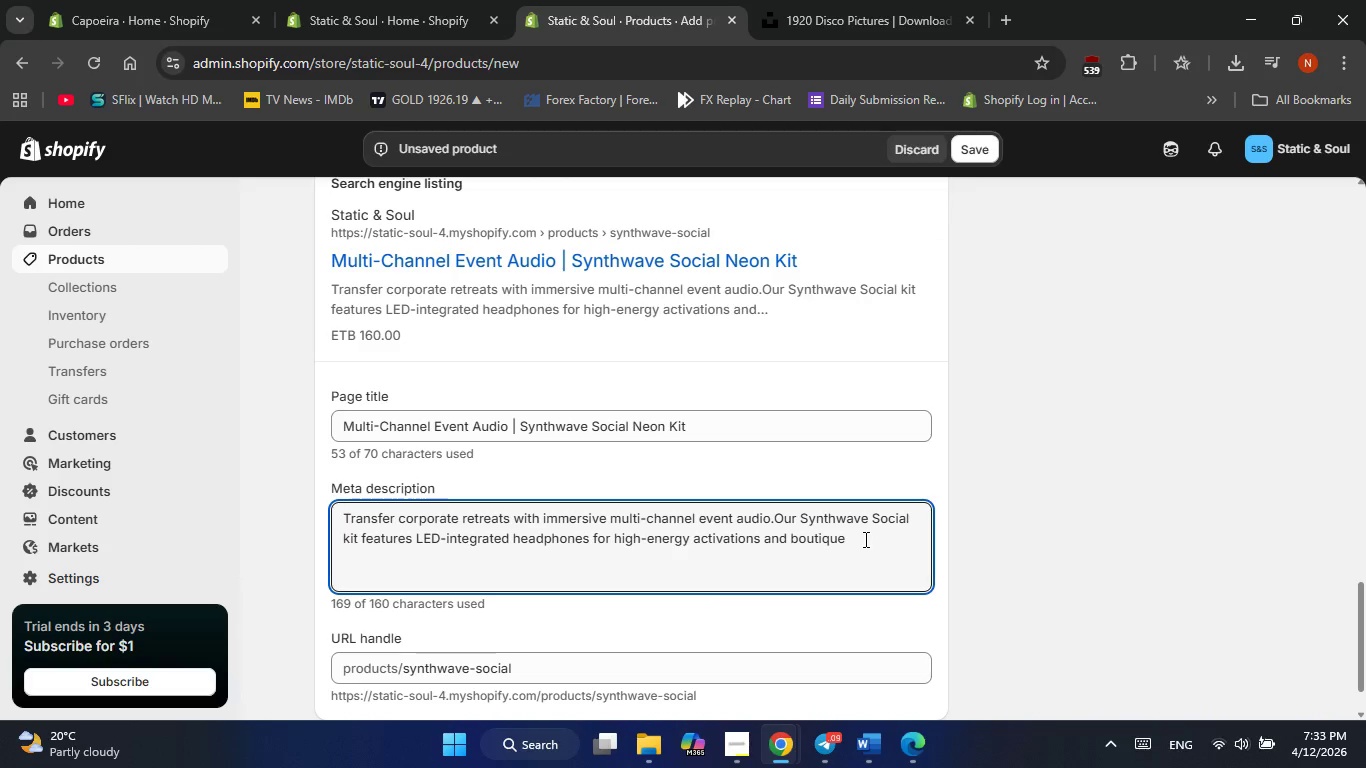 
key(Period)
 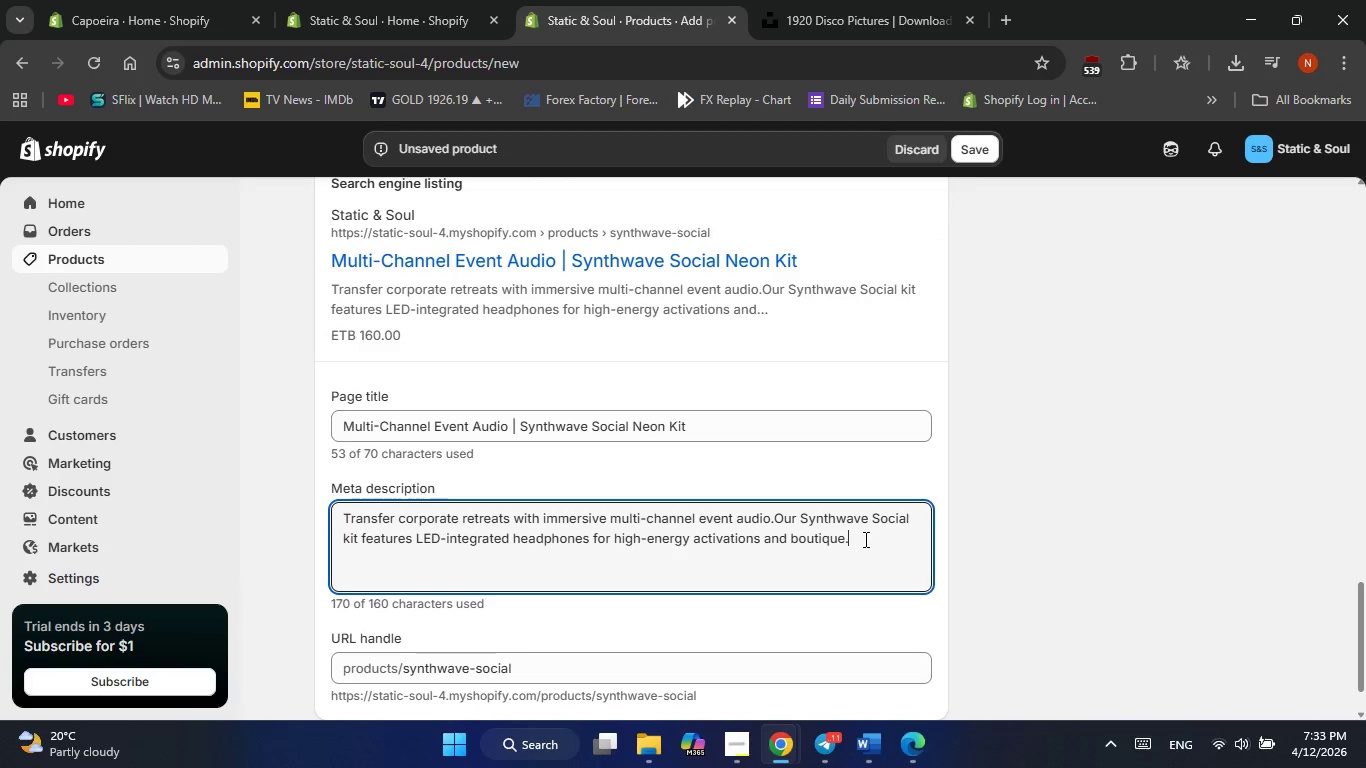 
scroll: coordinate [864, 539], scroll_direction: down, amount: 1.0
 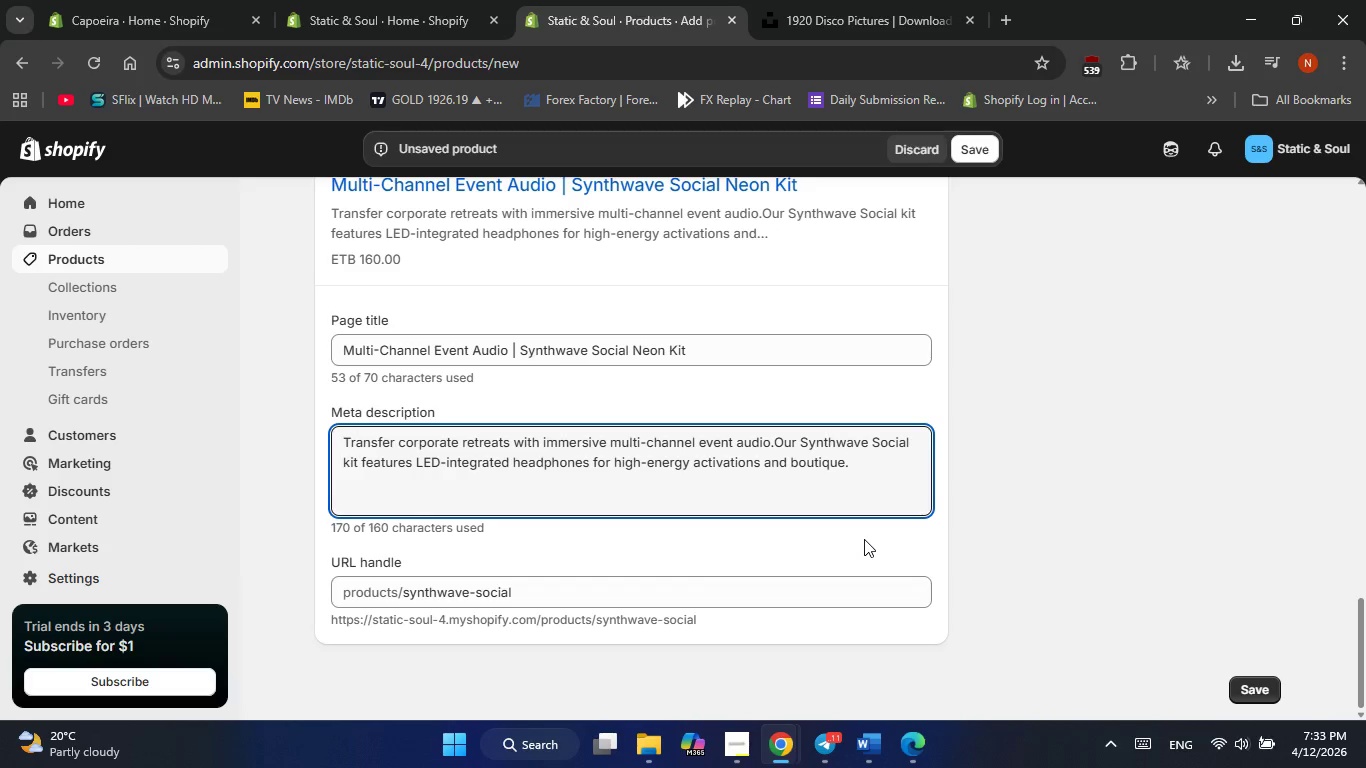 
wait(7.75)
 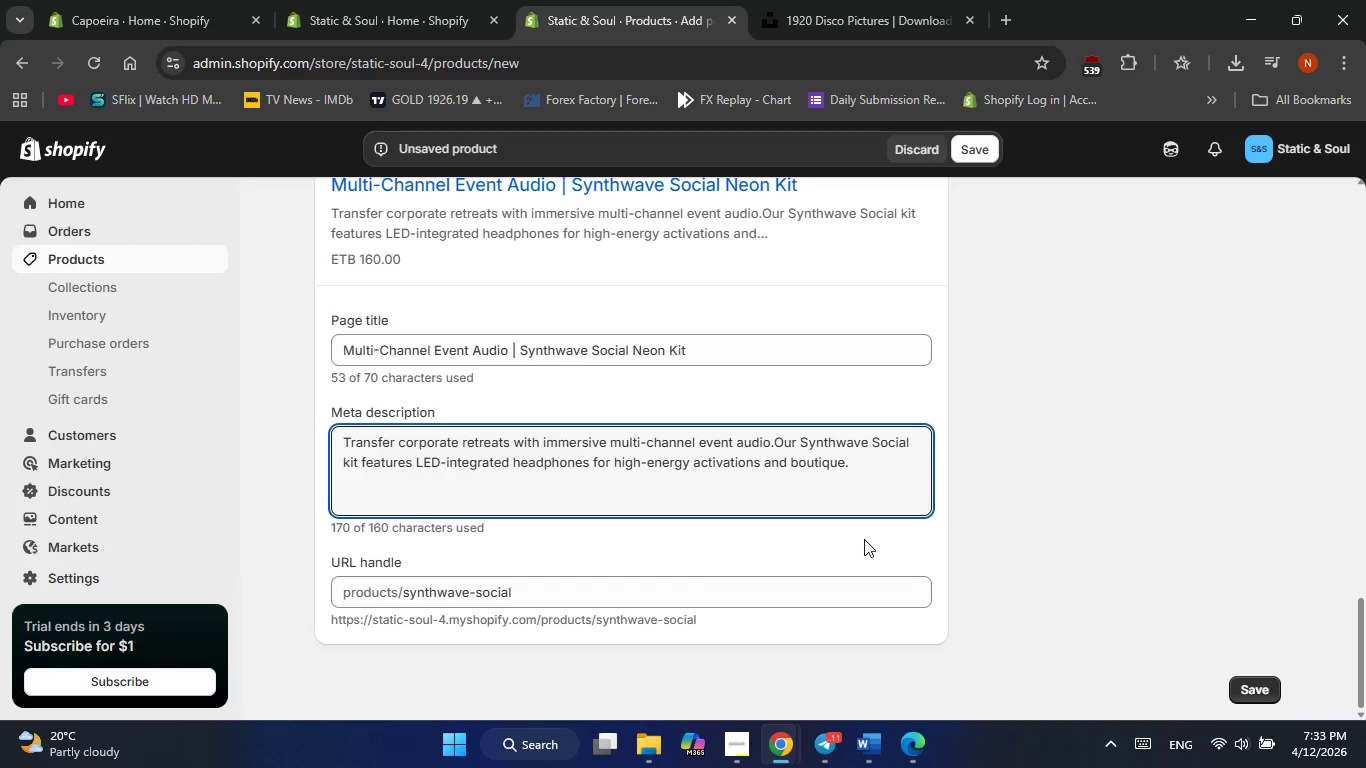 
left_click_drag(start_coordinate=[765, 465], to_coordinate=[857, 470])
 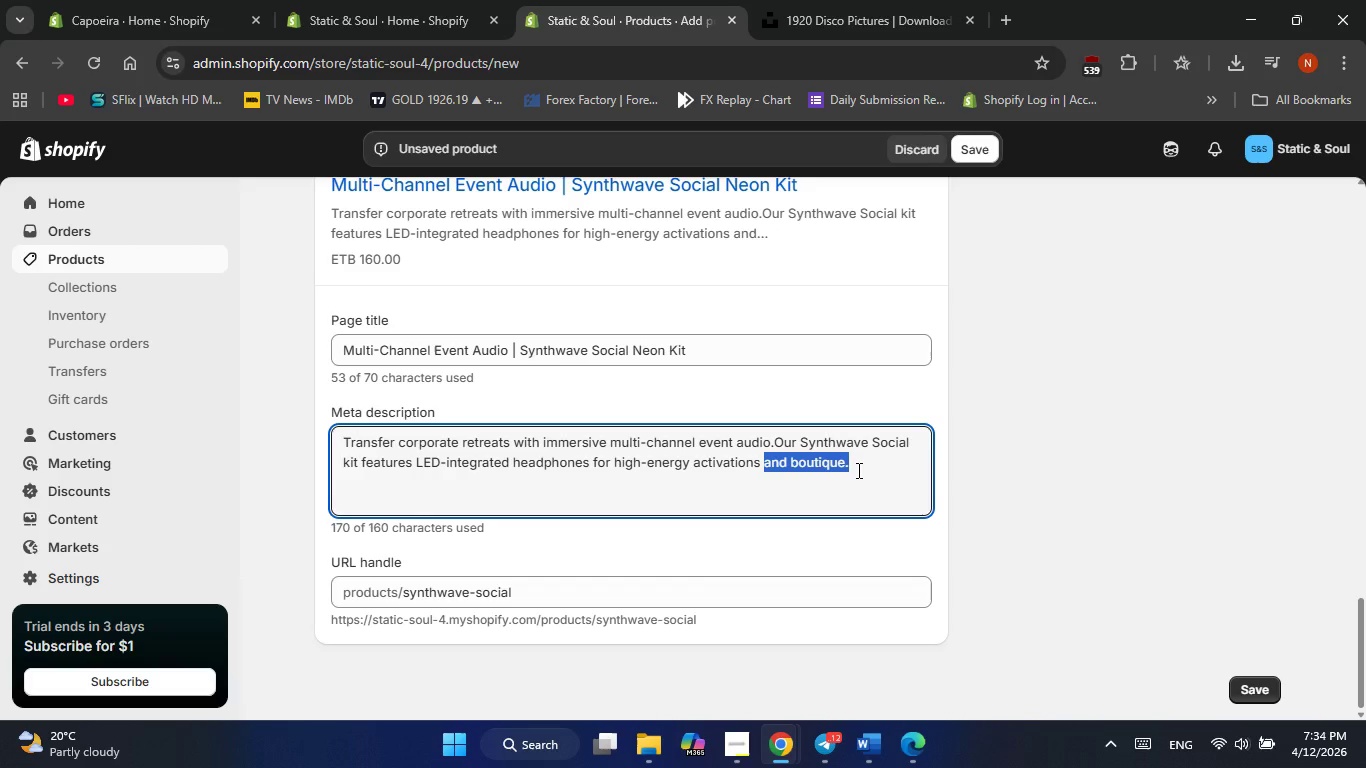 
key(Backspace)
 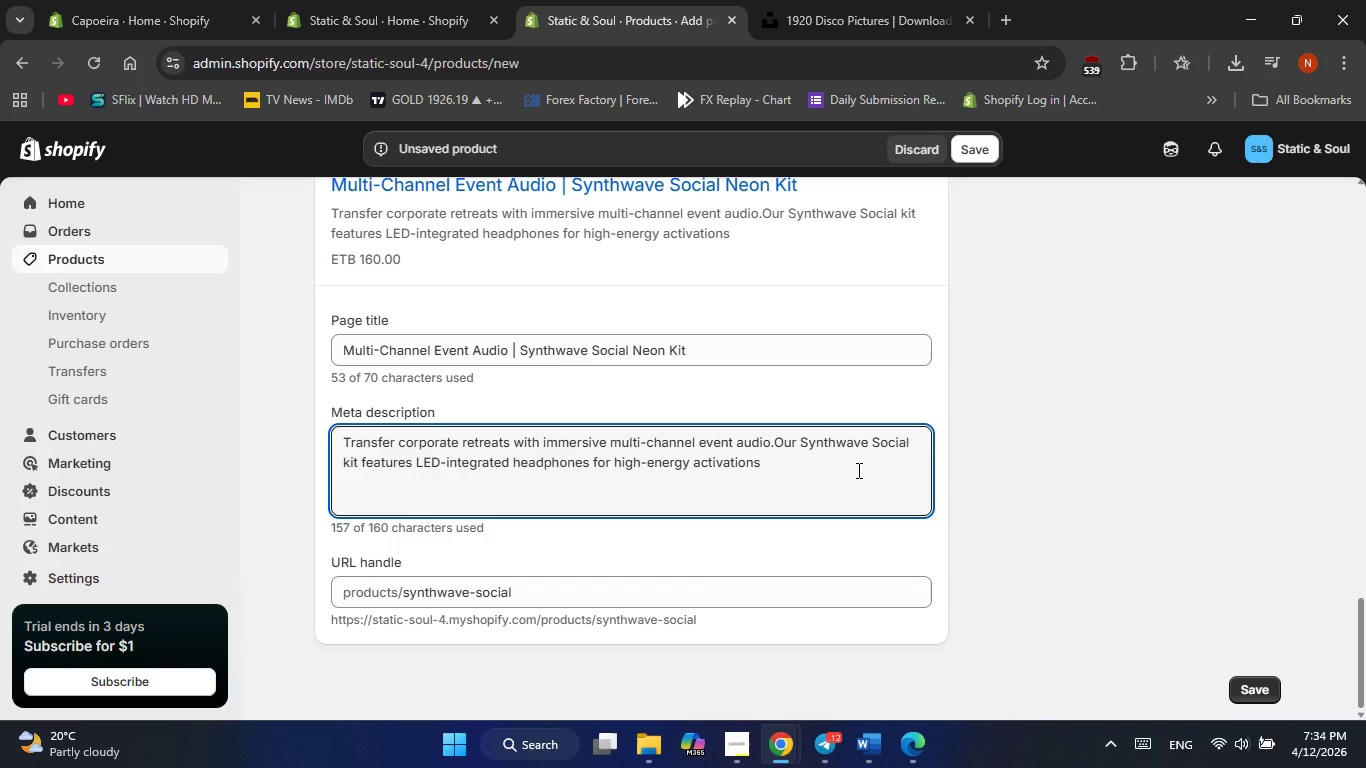 
key(Backspace)
 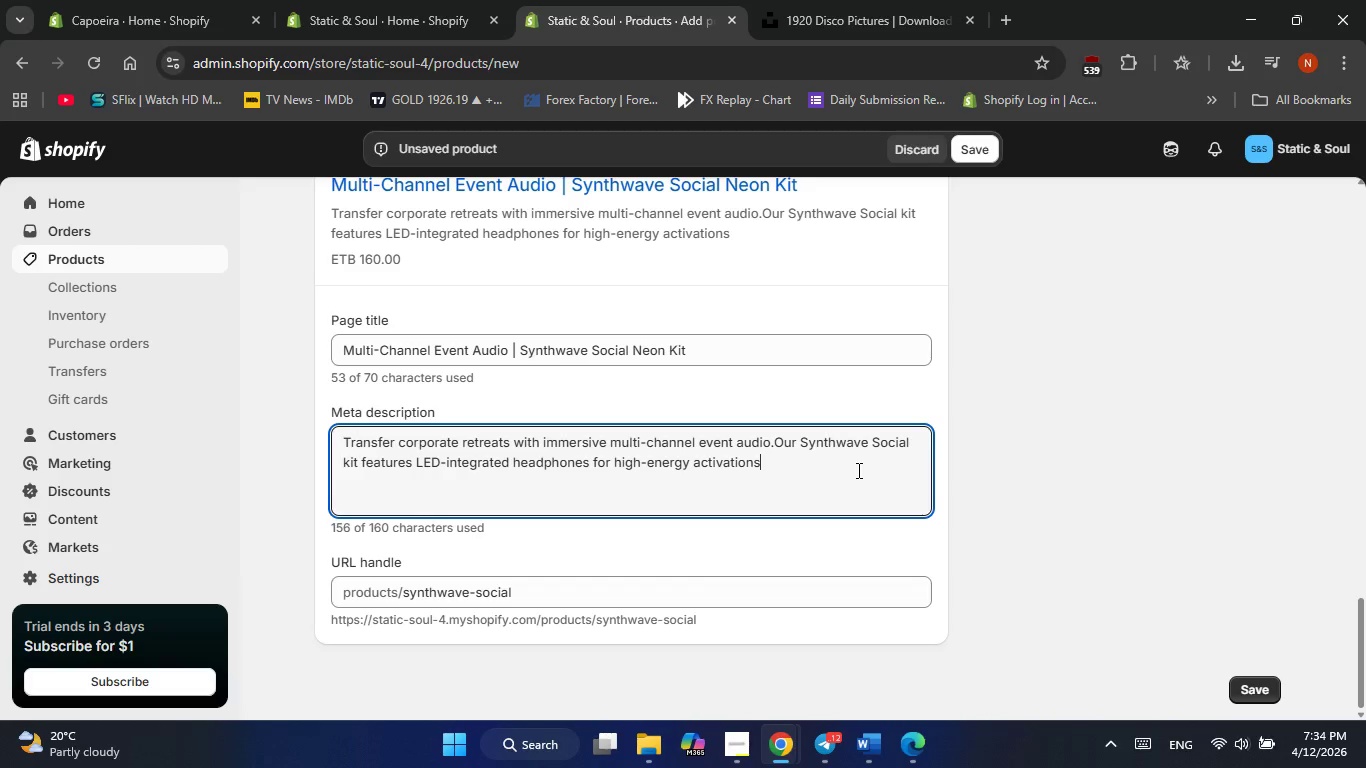 
key(Period)
 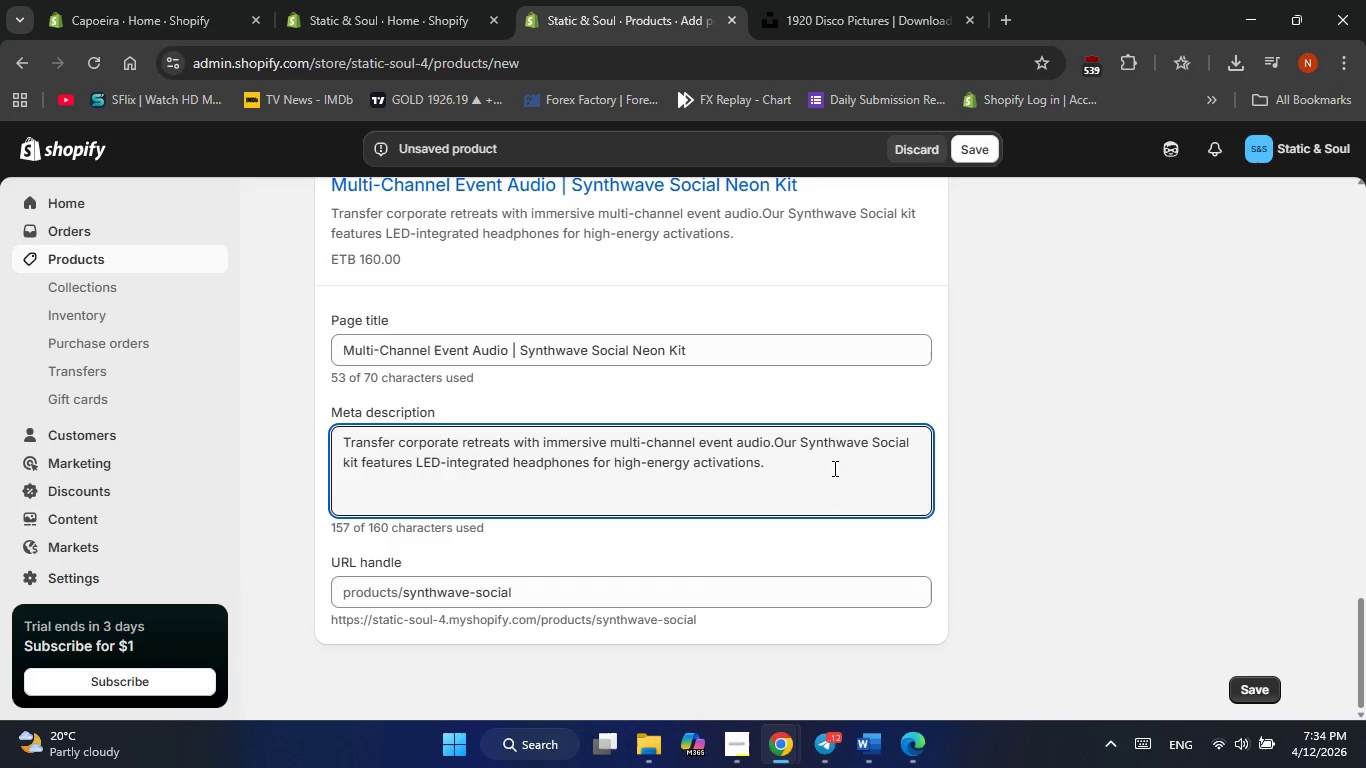 
wait(11.2)
 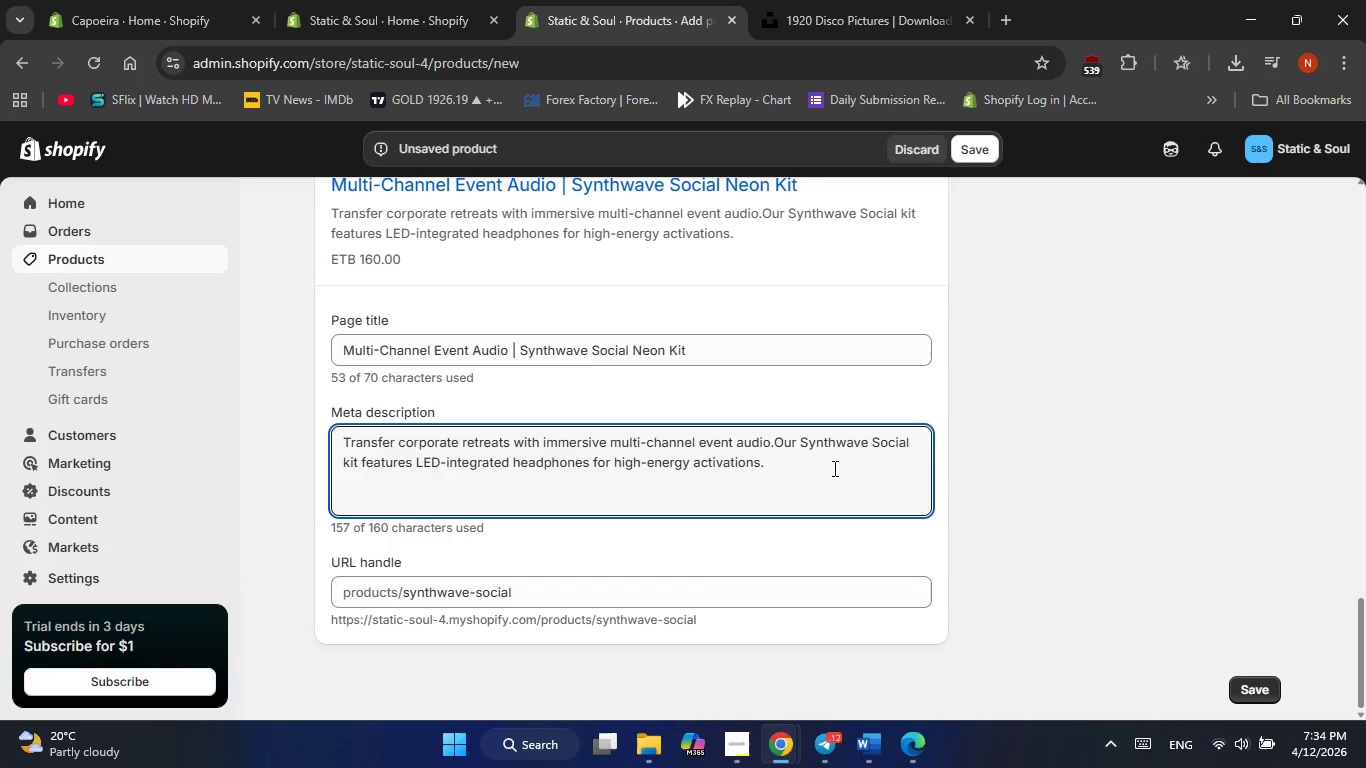 
scroll: coordinate [926, 494], scroll_direction: down, amount: 1.0
 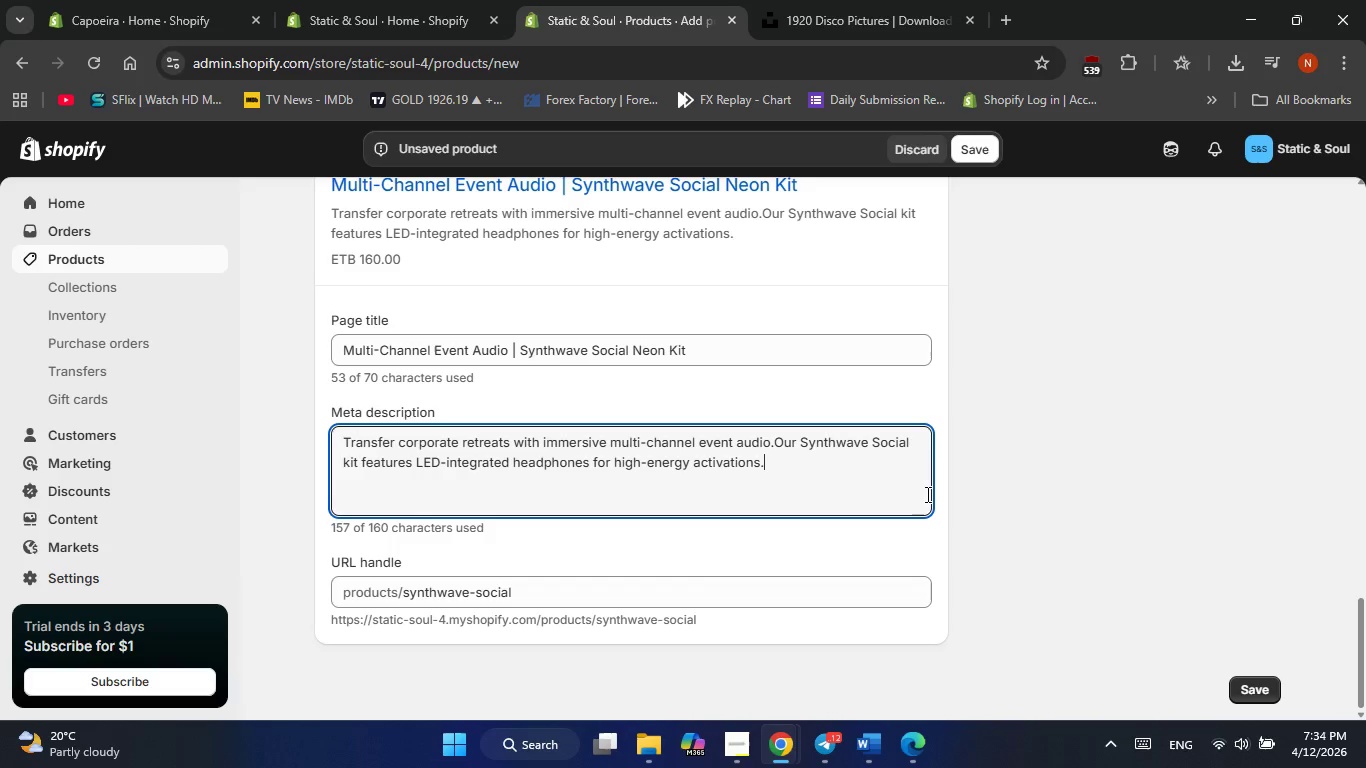 
scroll: coordinate [926, 494], scroll_direction: up, amount: 1.0
 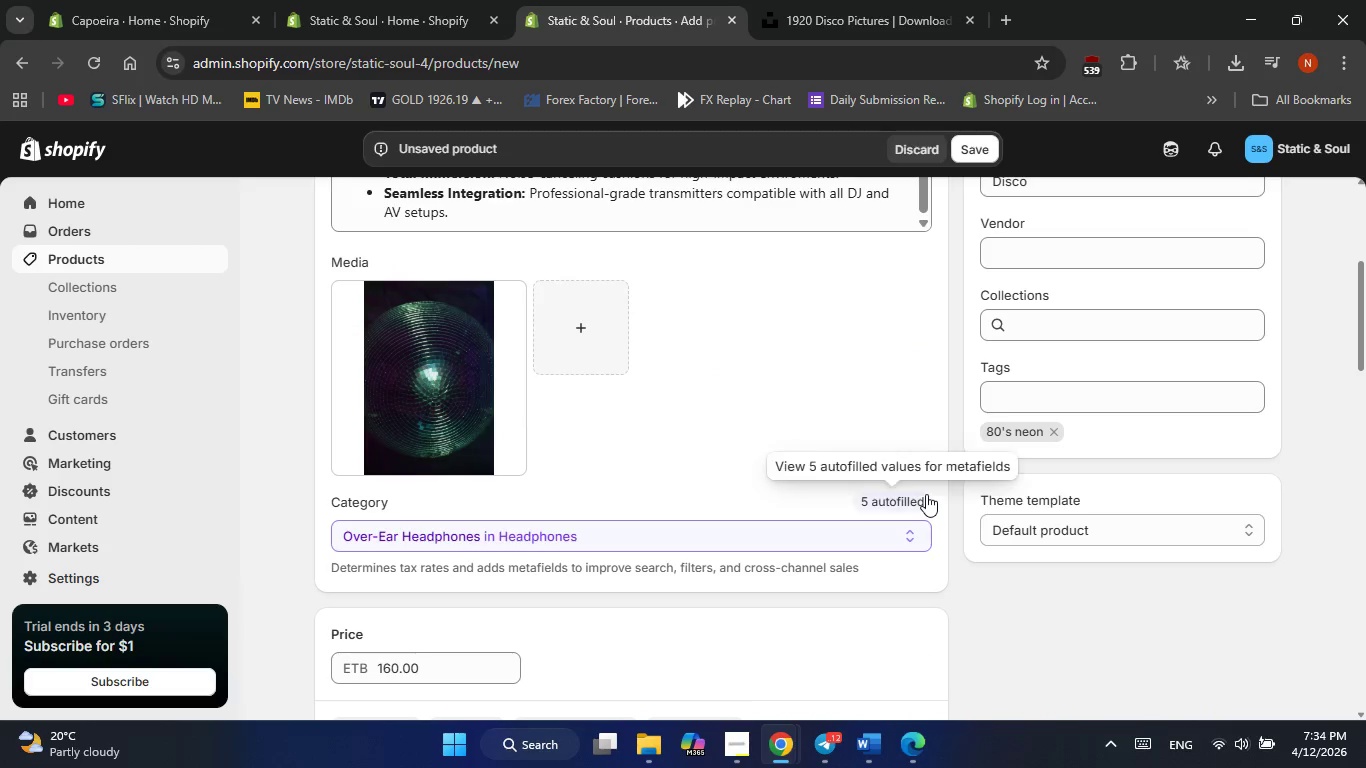 
left_click([405, 554])
 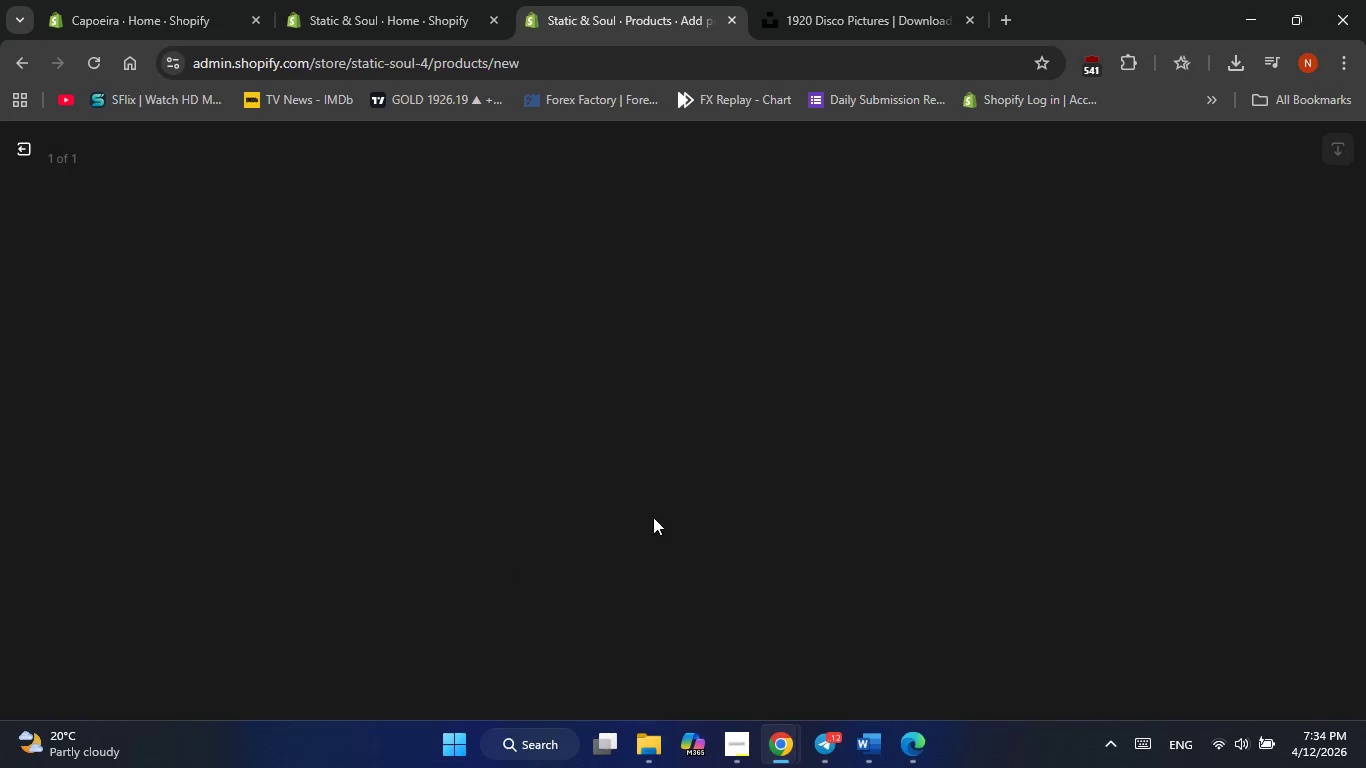 
mouse_move([1169, 88])
 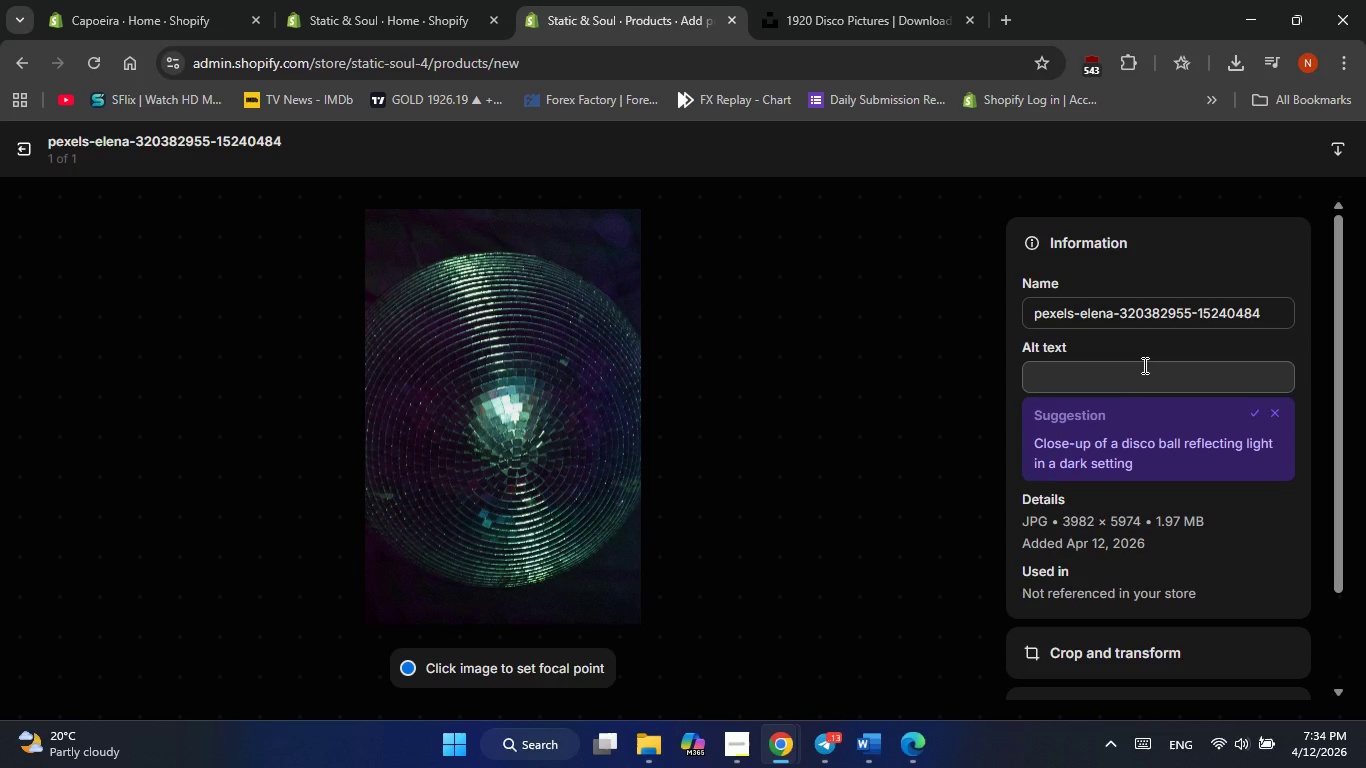 
left_click([1143, 365])
 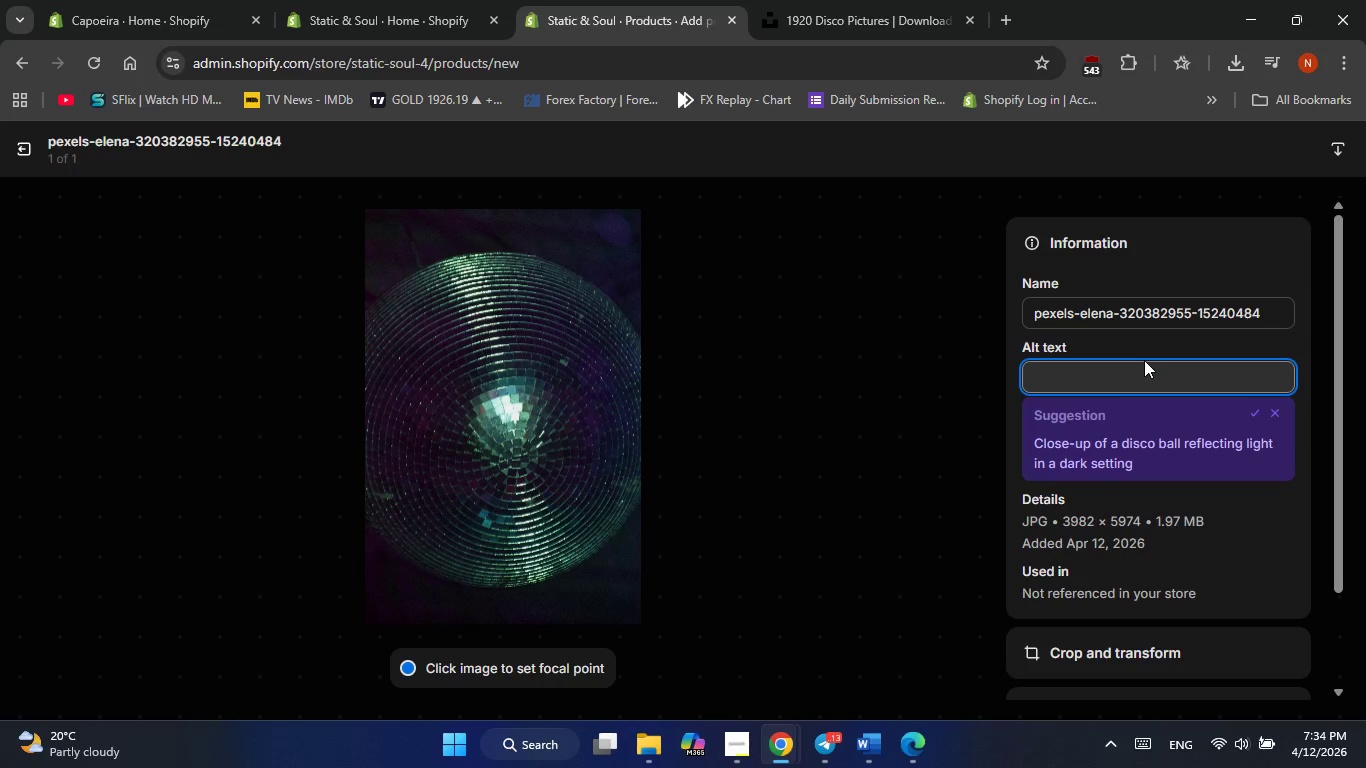 
type(multi channel event )
 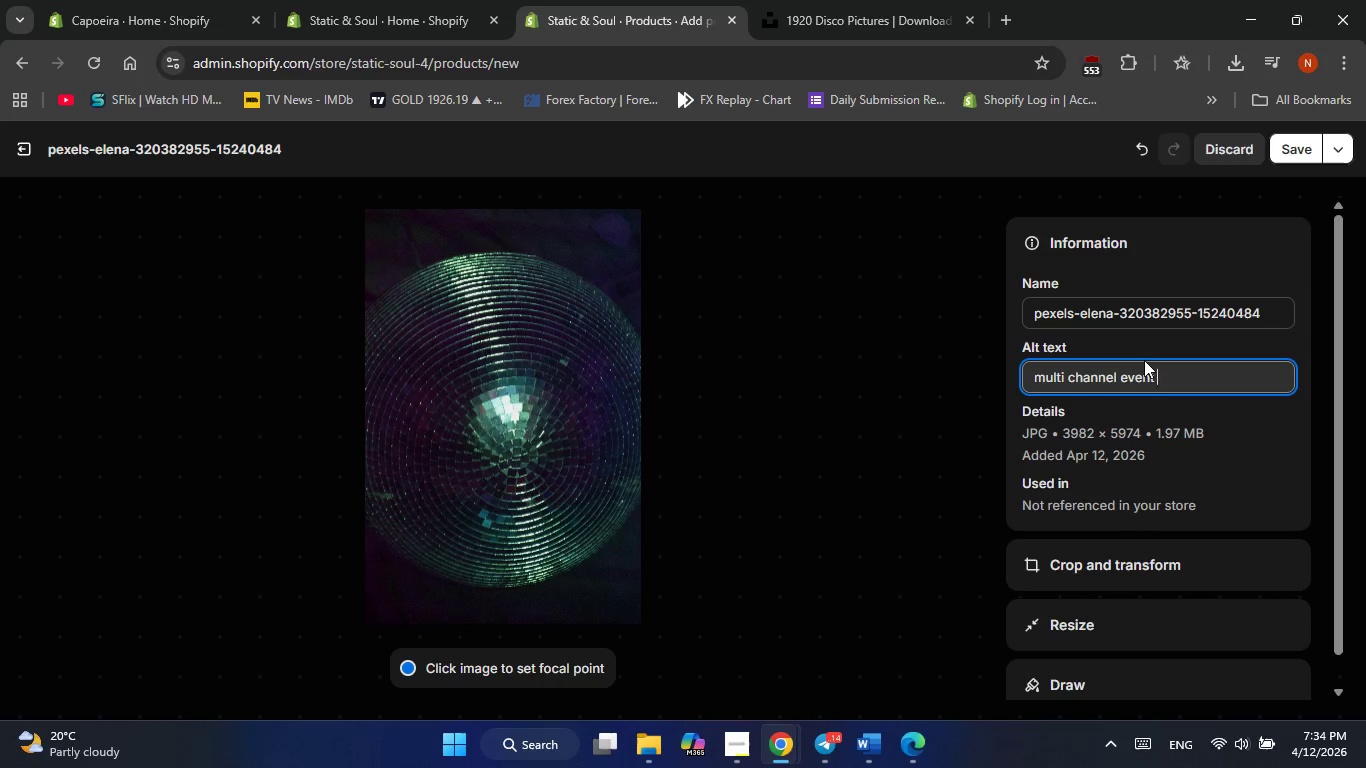 
type(audio synthwave social)
 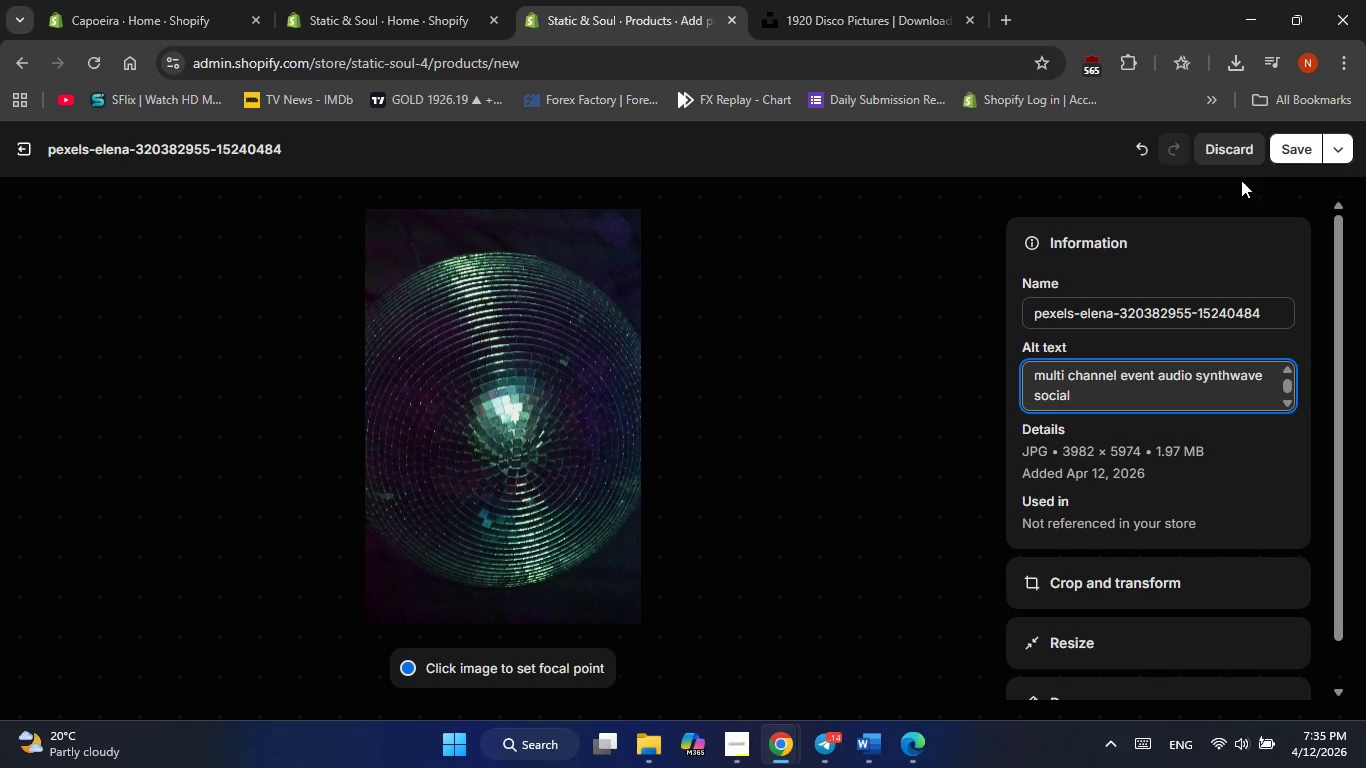 
left_click([1284, 152])
 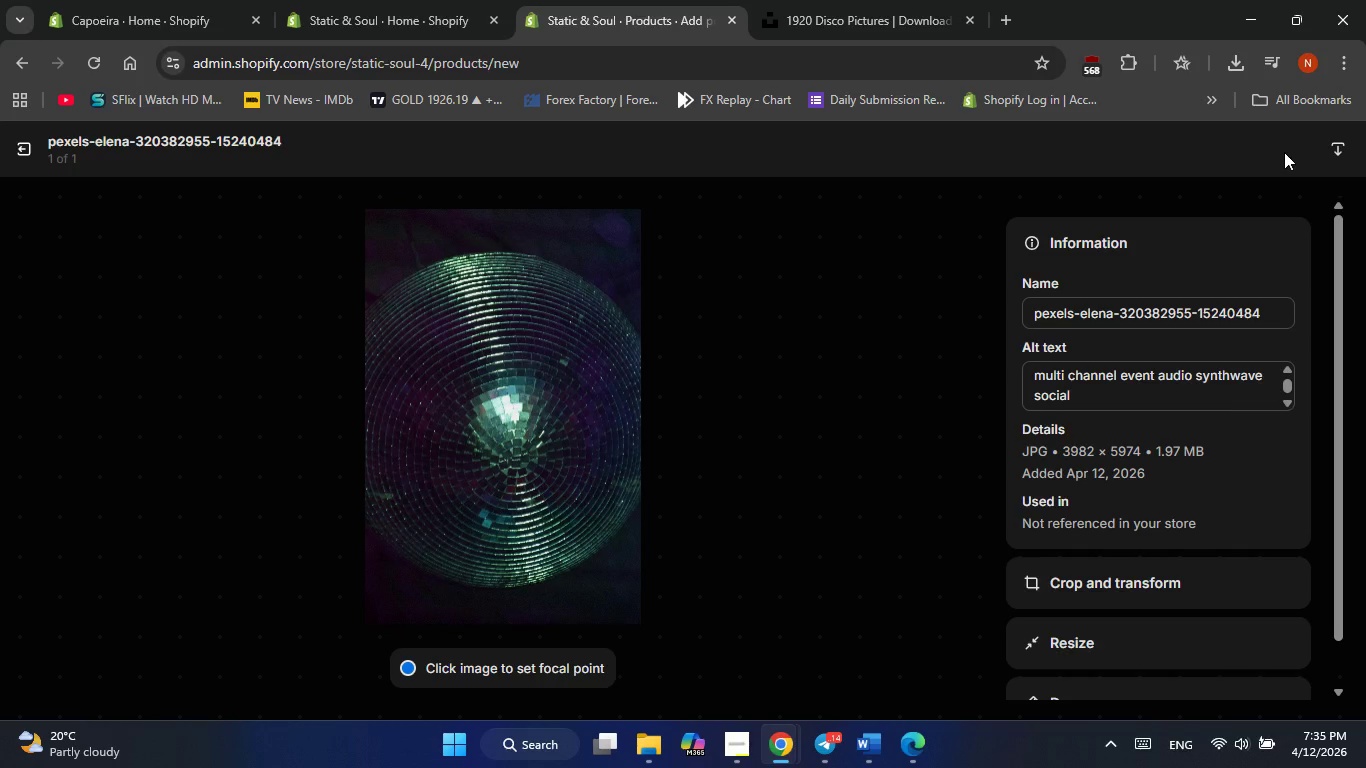 
wait(11.62)
 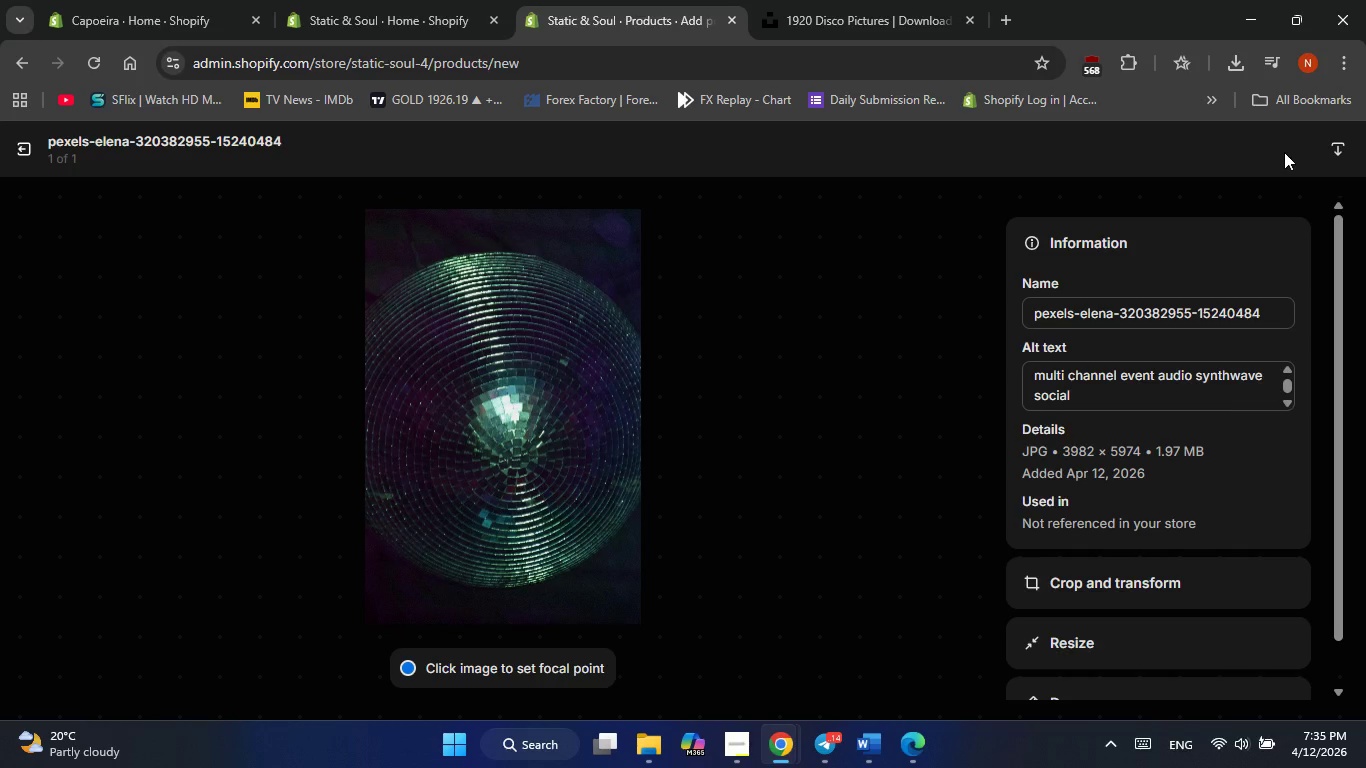 
left_click_drag(start_coordinate=[1284, 152], to_coordinate=[476, 339])
 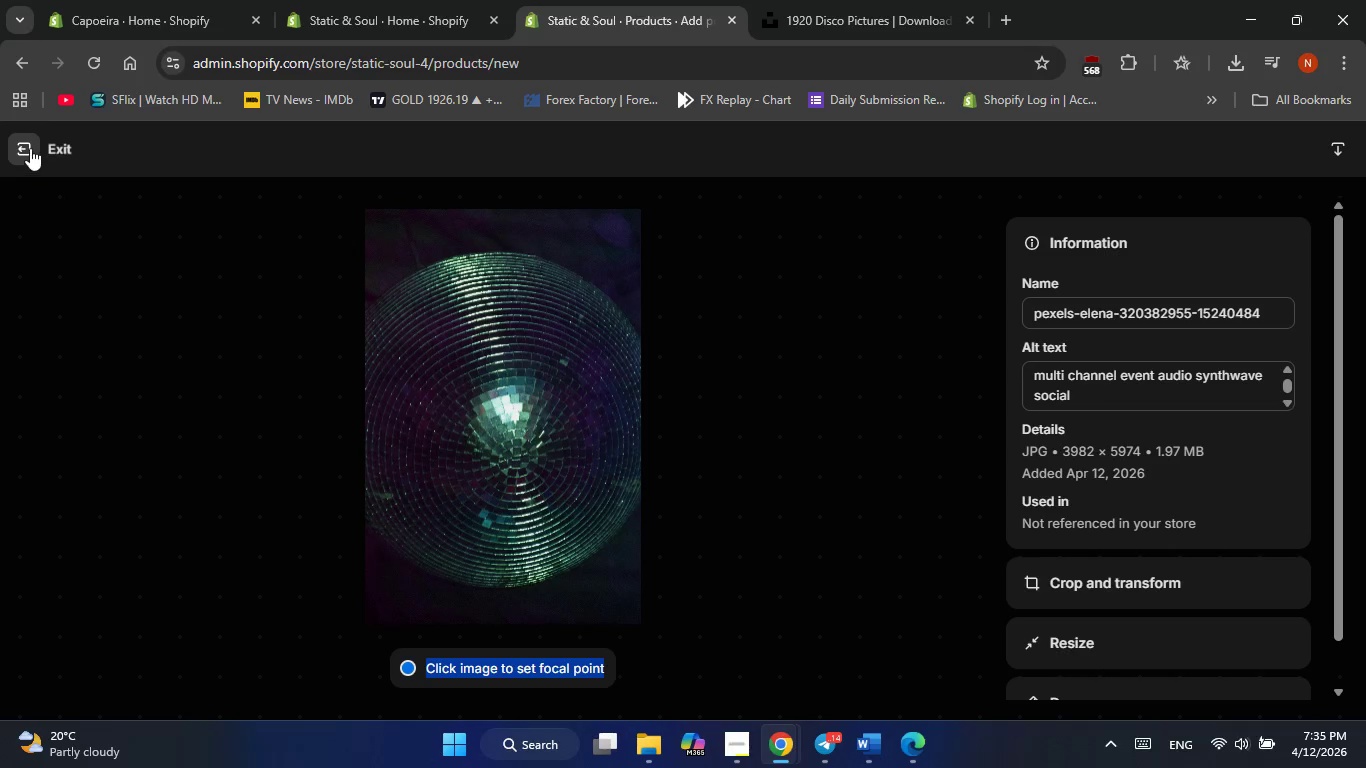 
left_click([30, 148])
 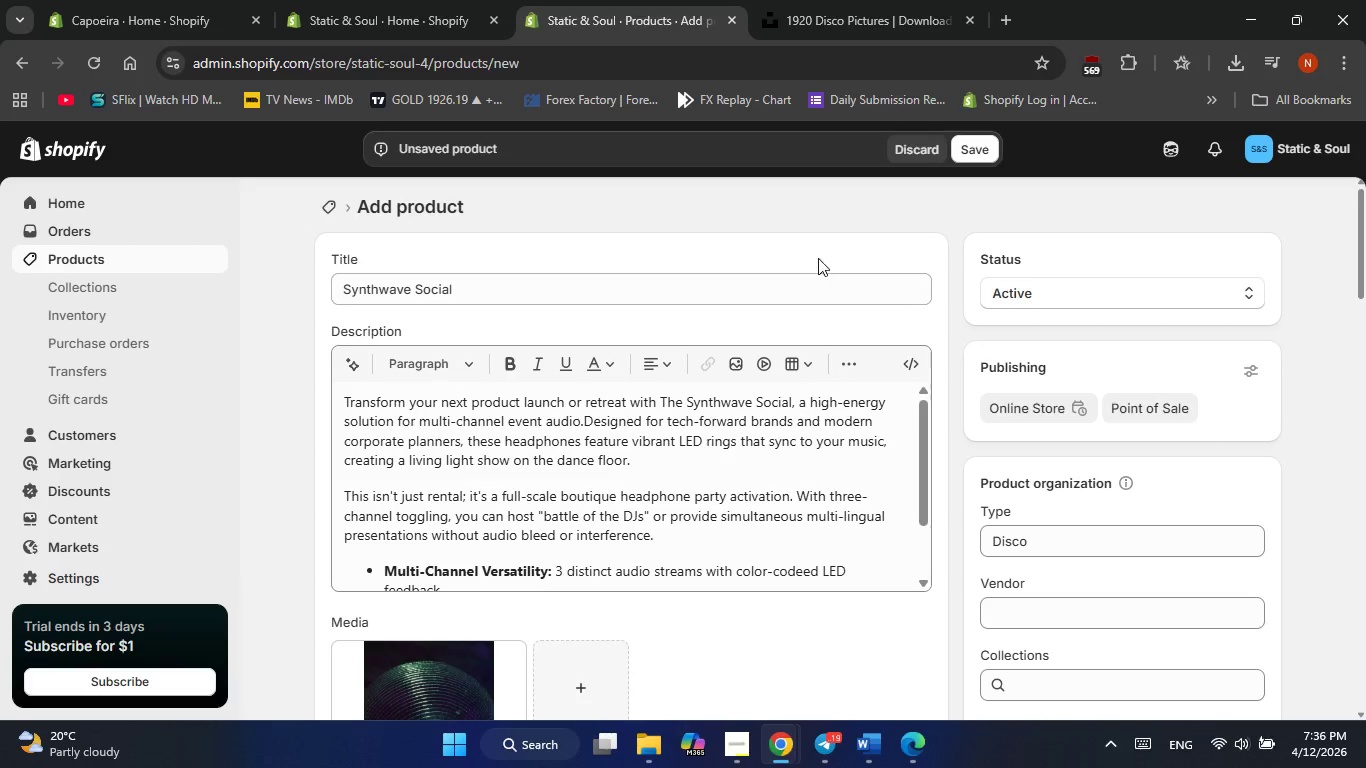 
wait(61.12)
 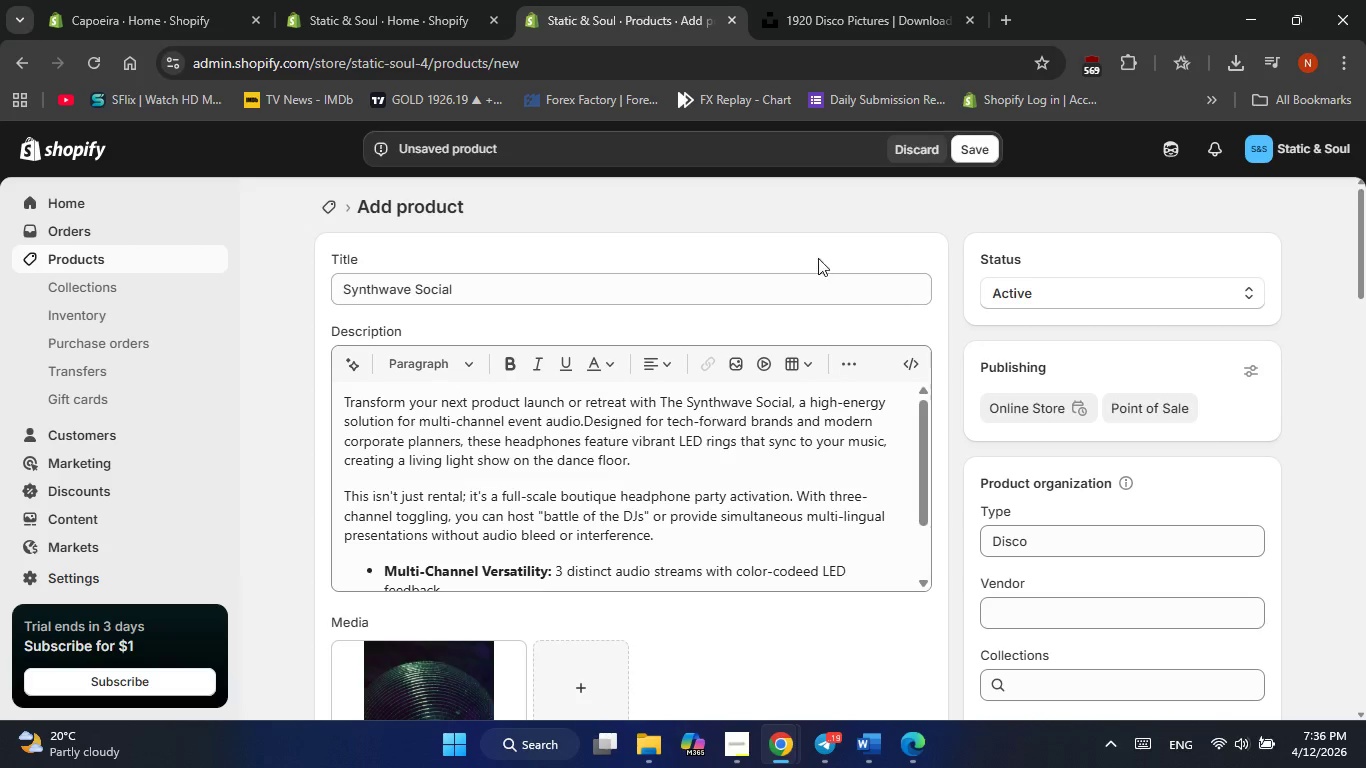 
left_click([970, 154])
 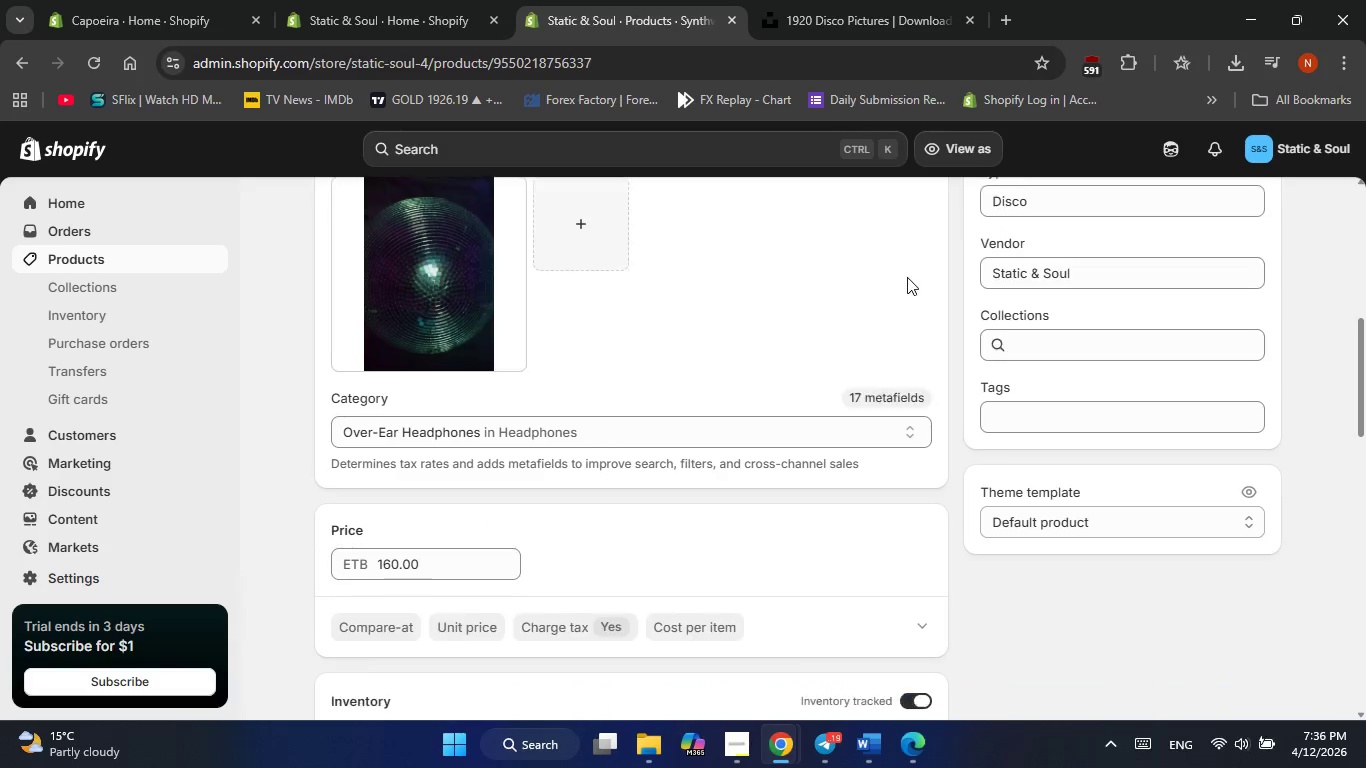 
wait(17.16)
 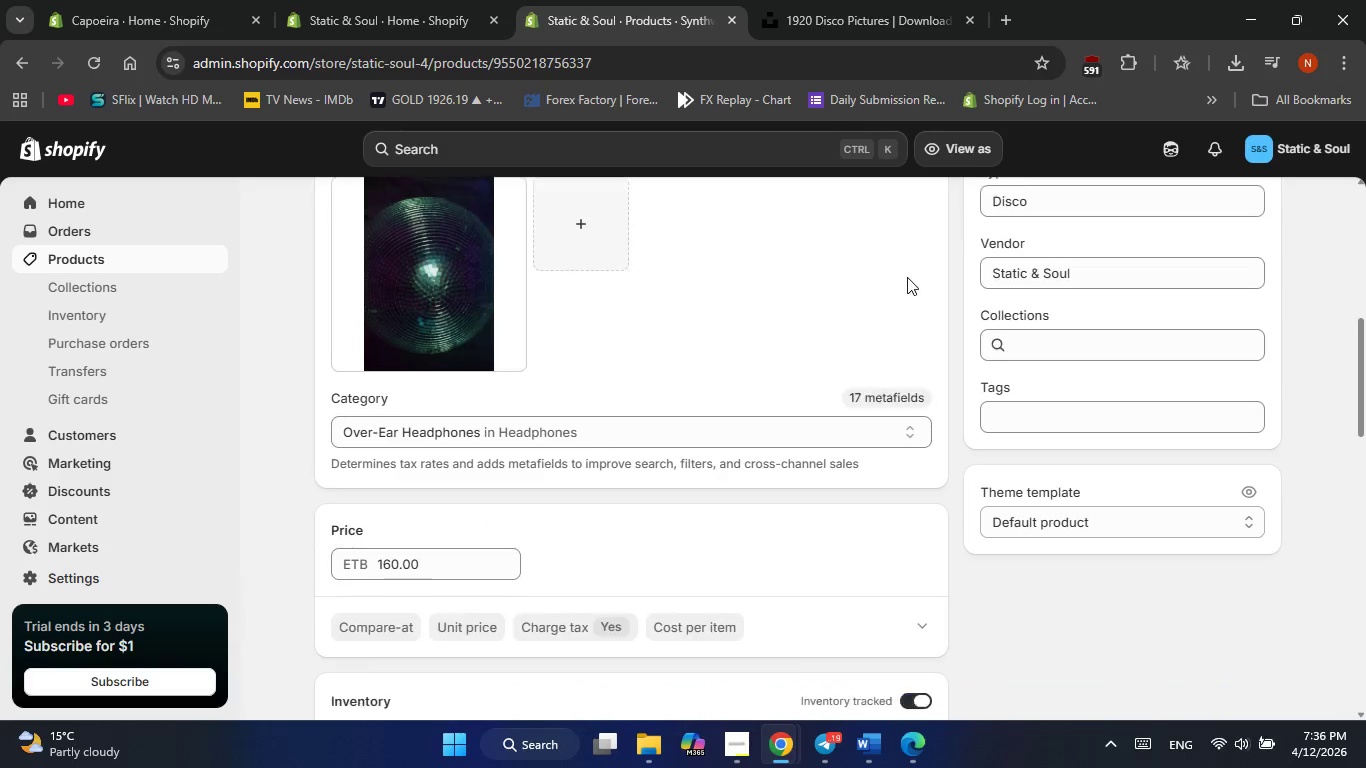 
left_click([926, 456])
 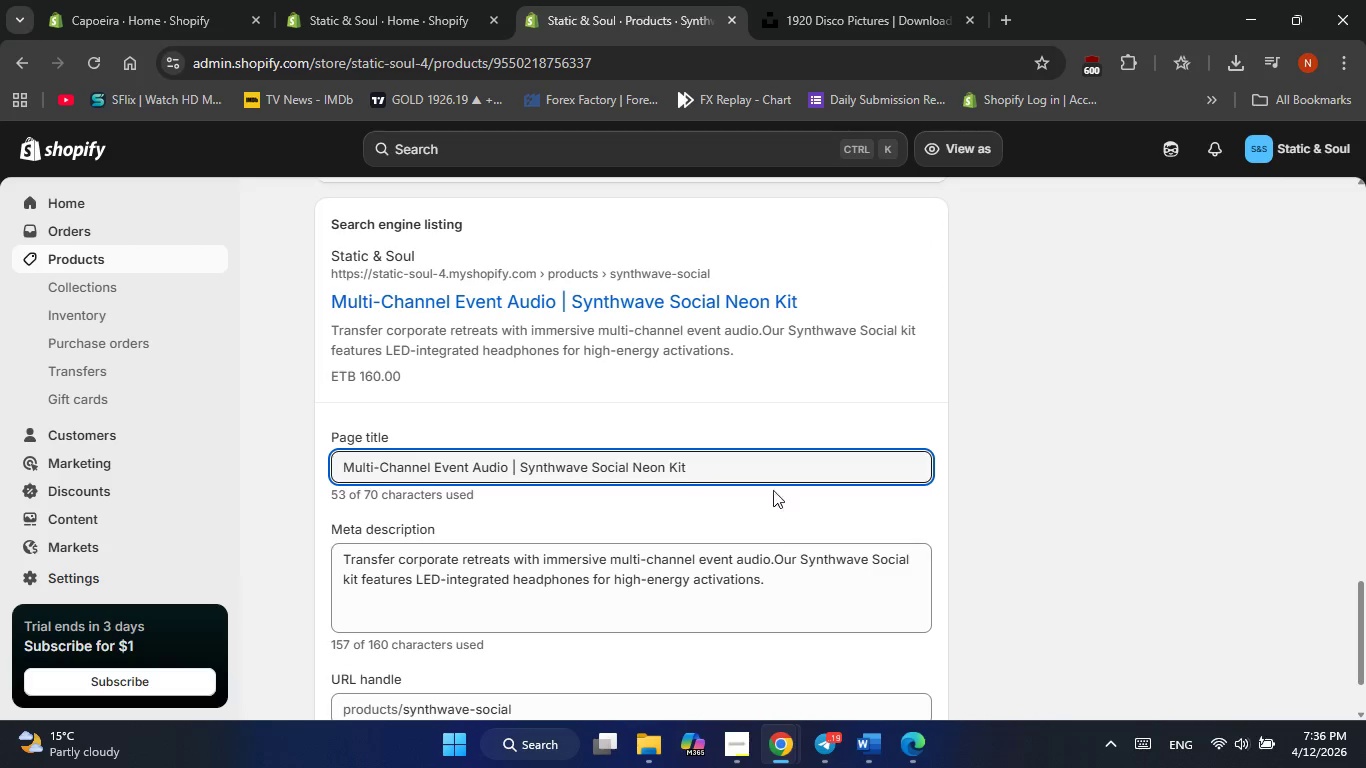 
left_click([714, 478])
 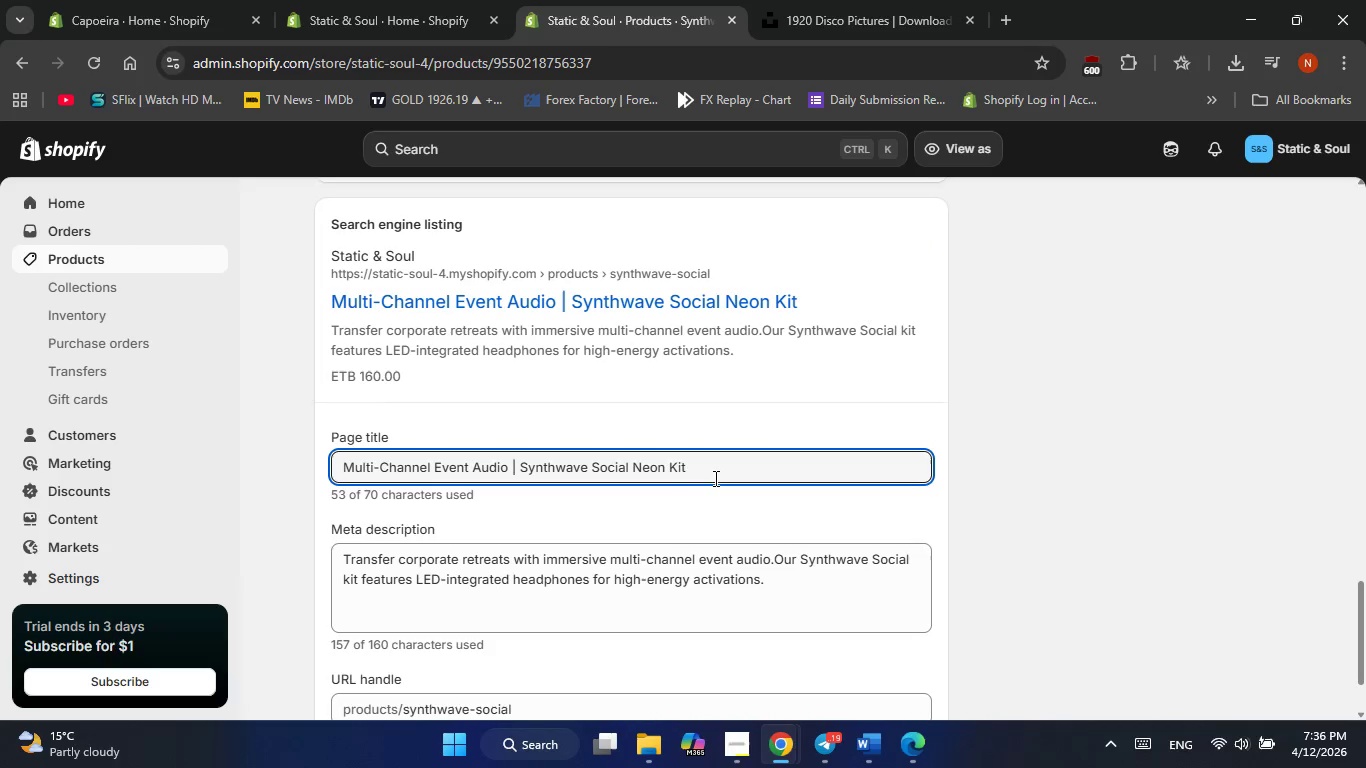 
left_click_drag(start_coordinate=[714, 478], to_coordinate=[652, 468])
 